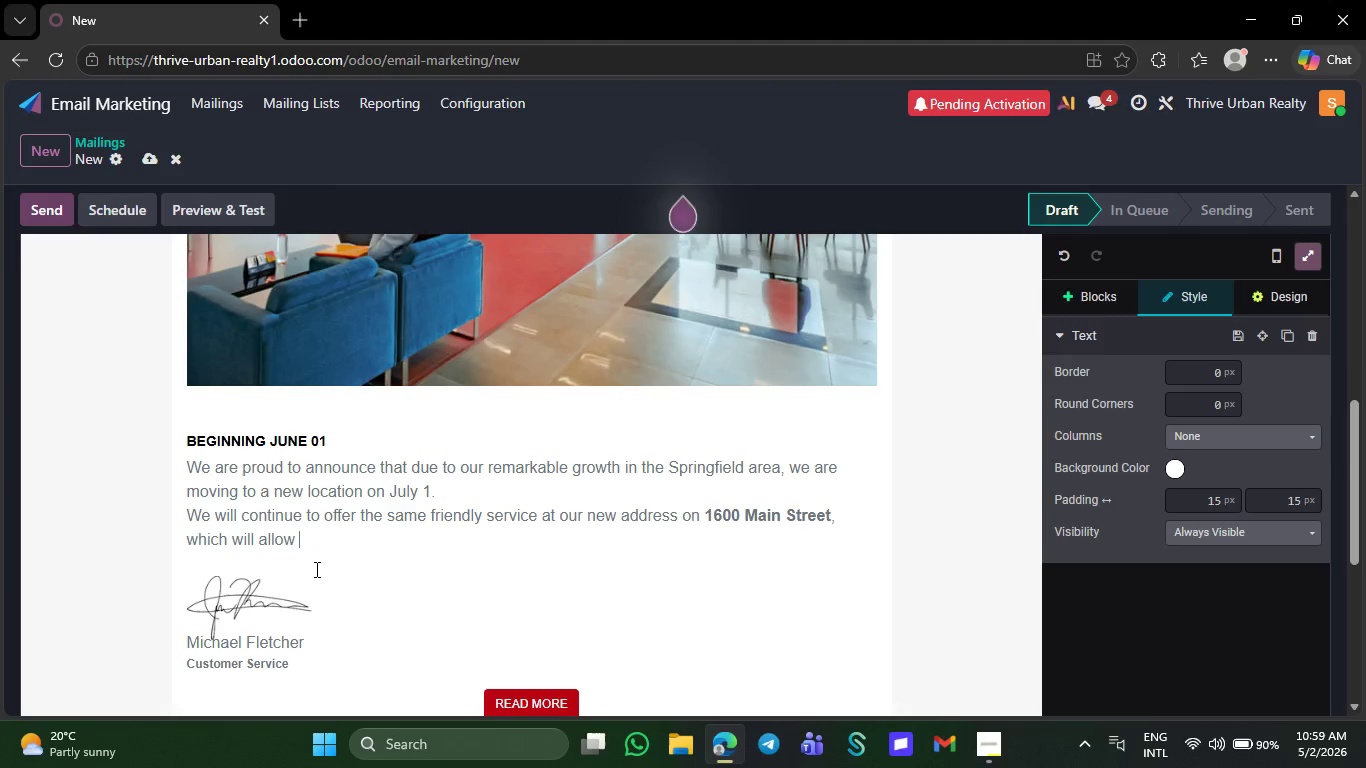 
key(Backspace)
 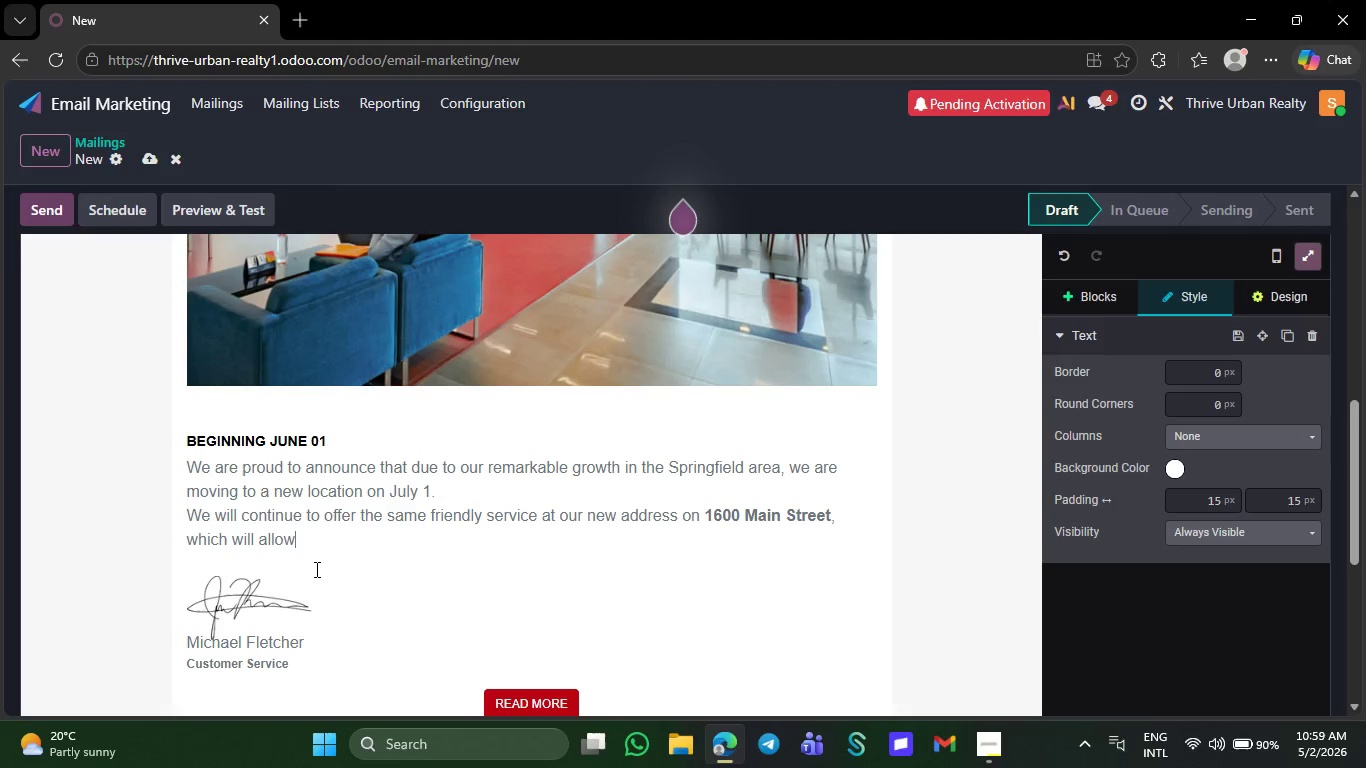 
key(Backspace)
 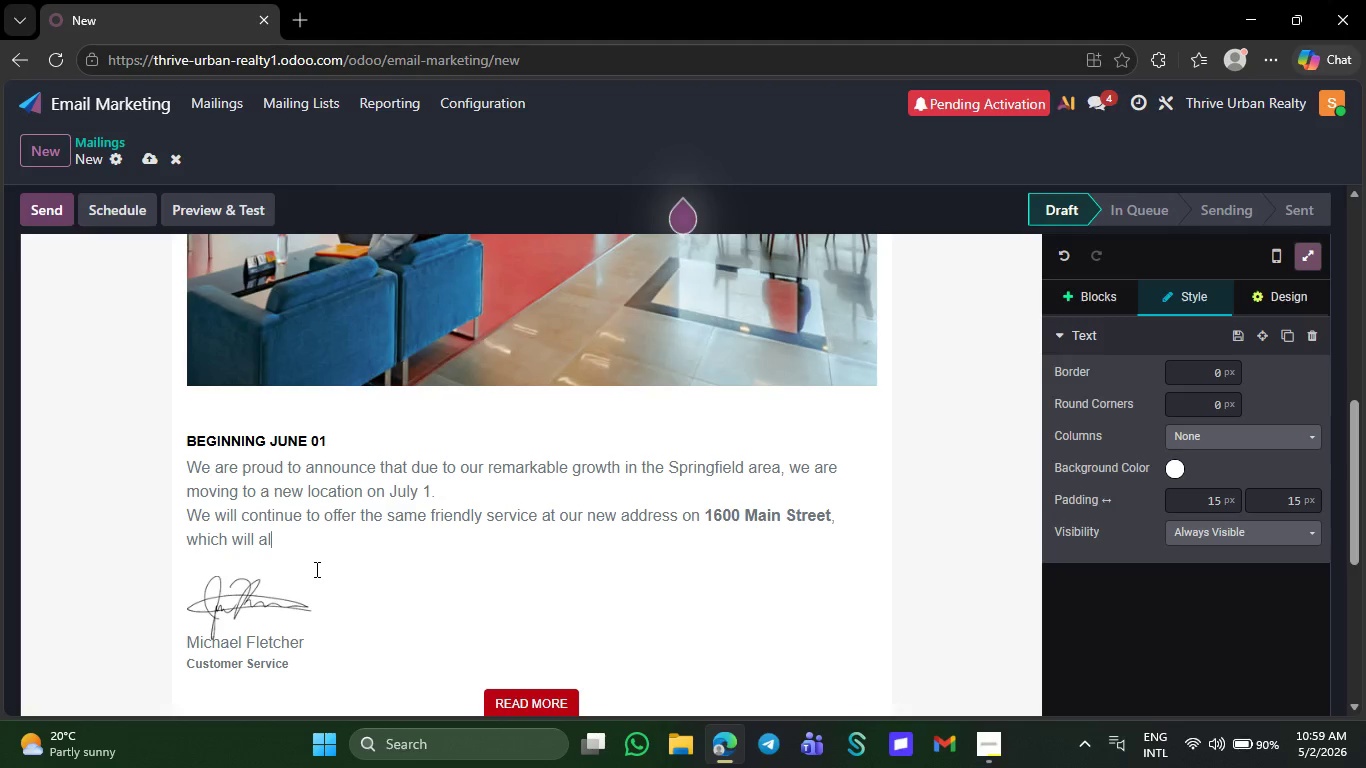 
key(Backspace)
 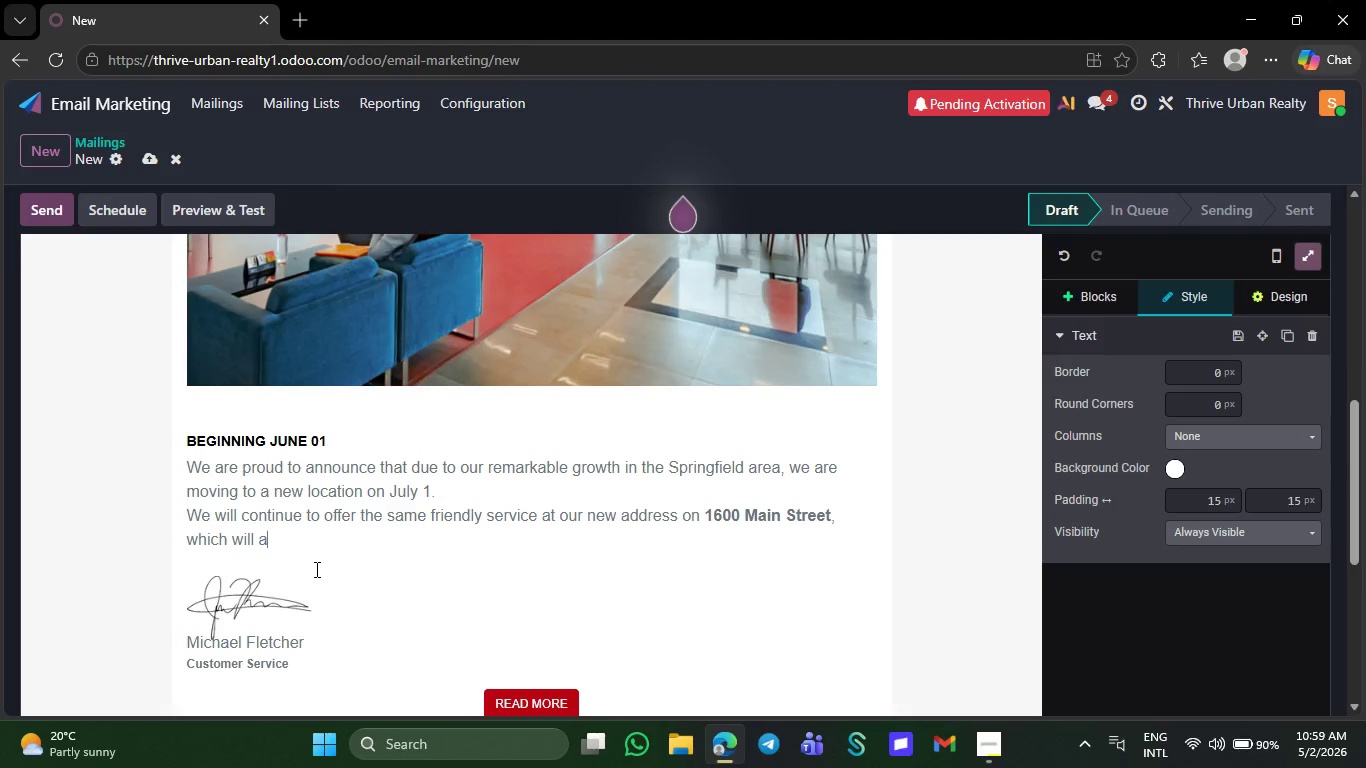 
key(Backspace)
 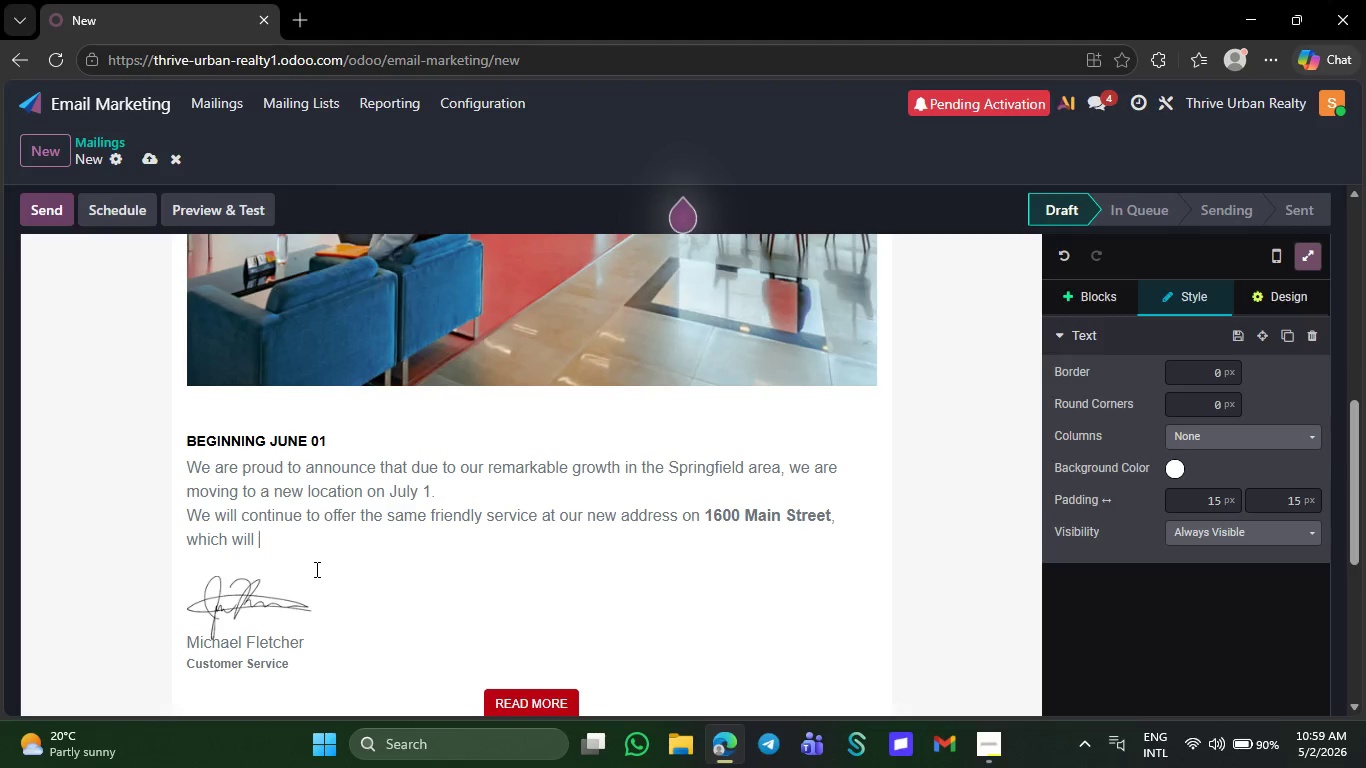 
key(Backspace)
 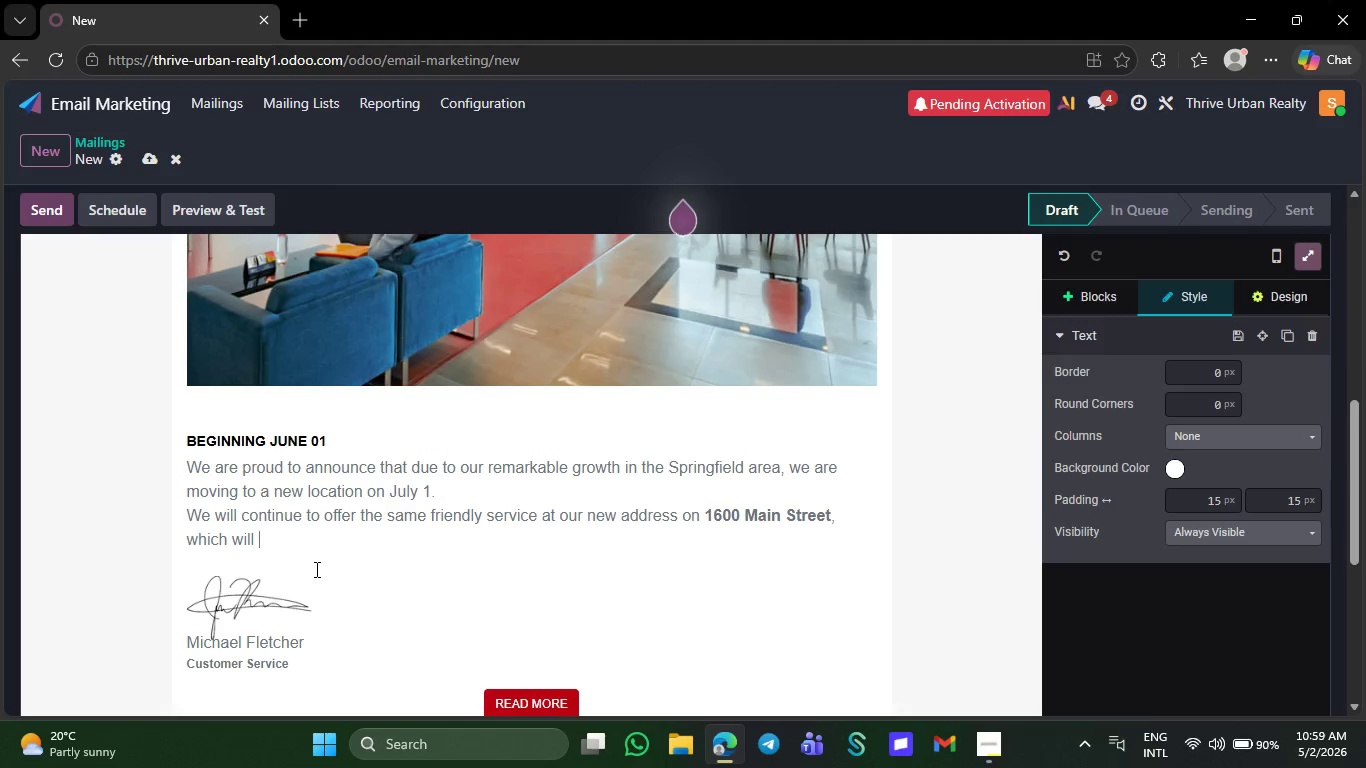 
key(Backspace)
 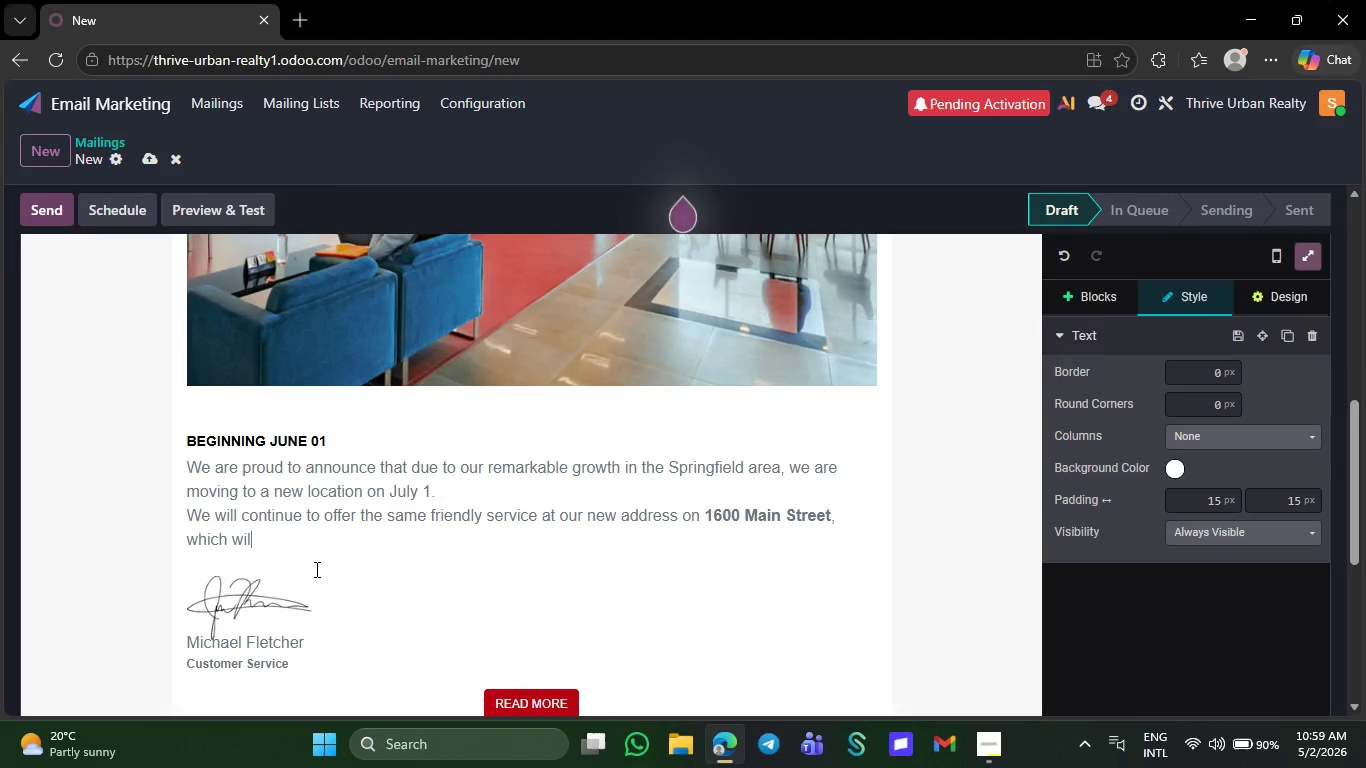 
key(Backspace)
 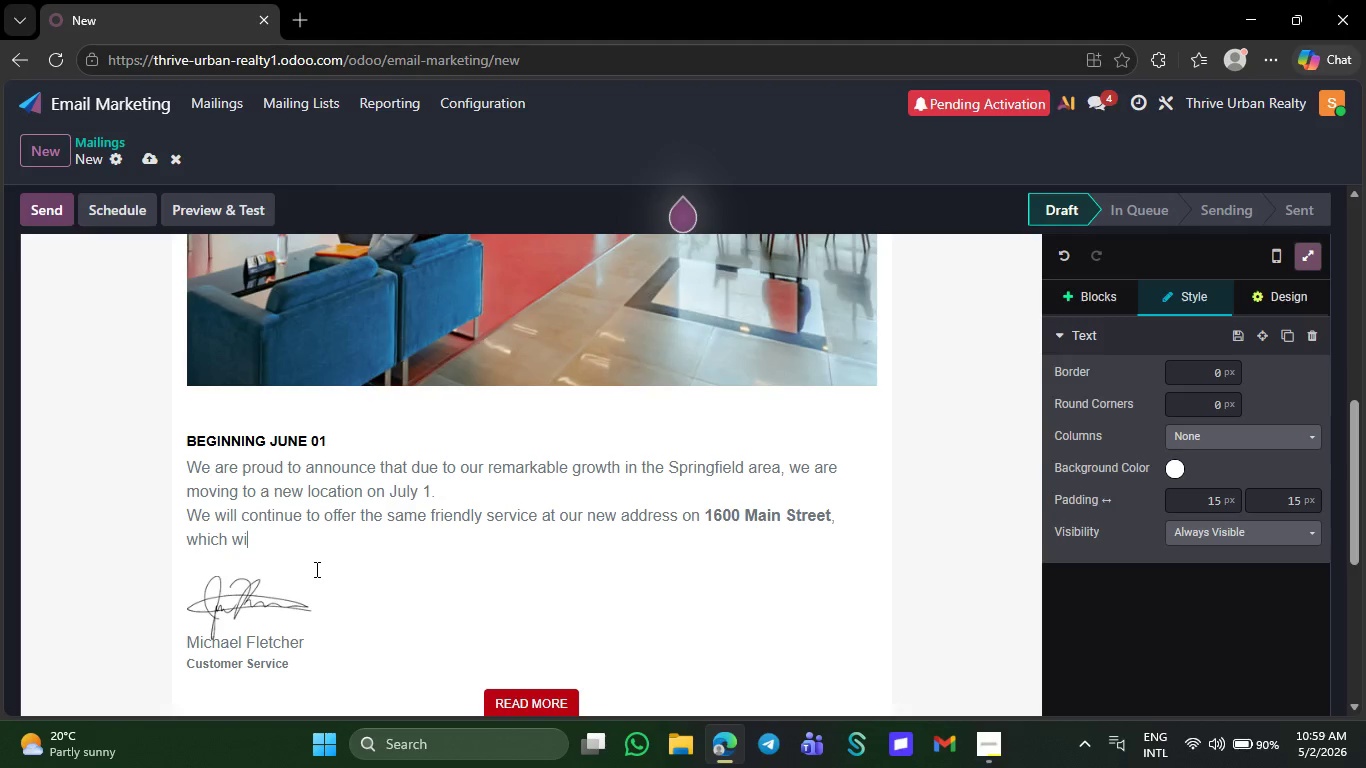 
key(Backspace)
 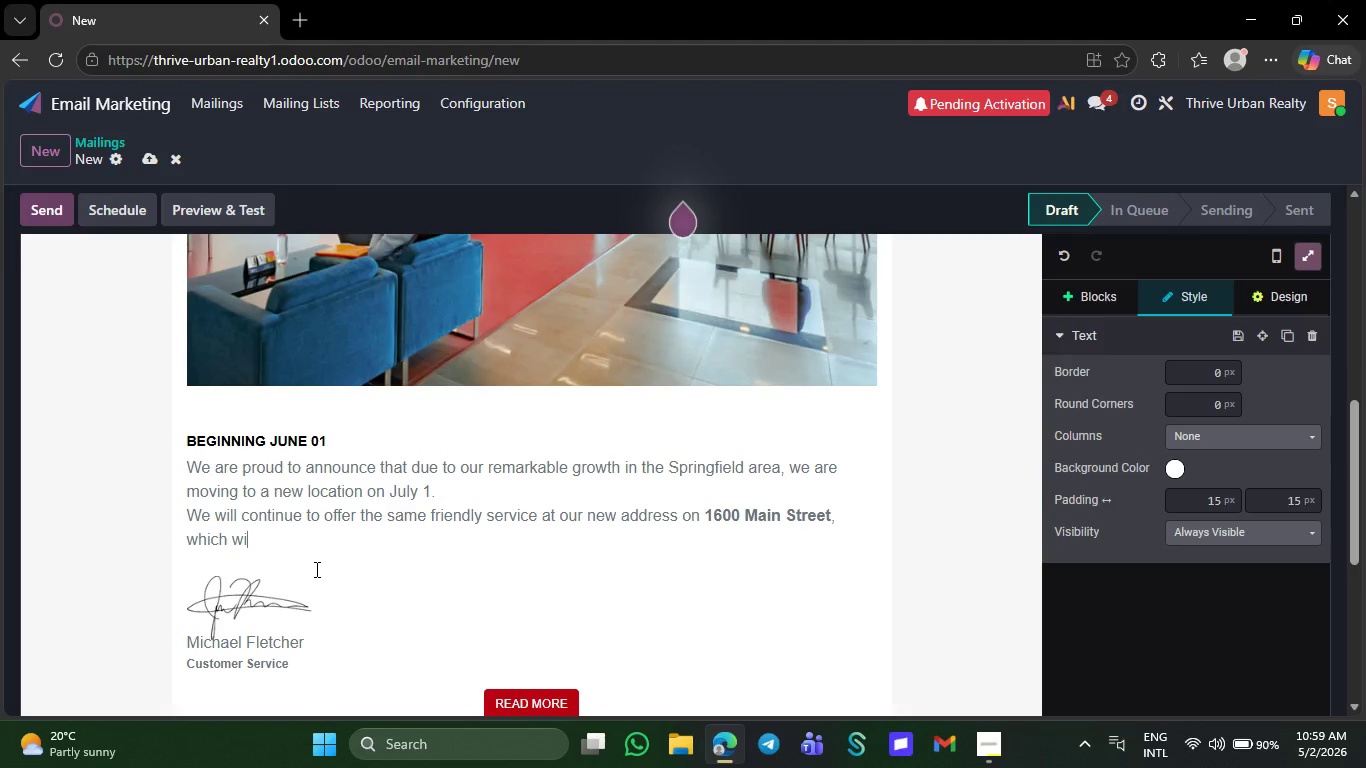 
key(Backspace)
 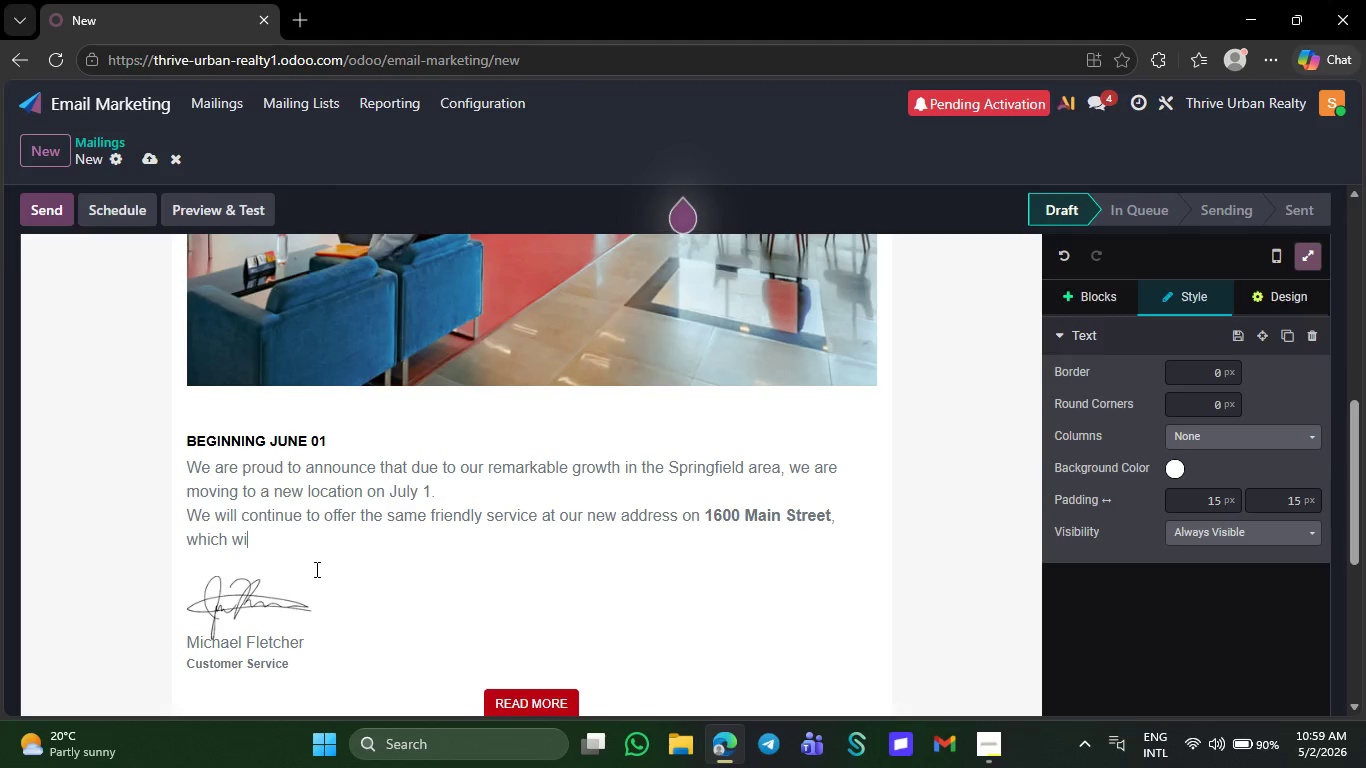 
key(Backspace)
 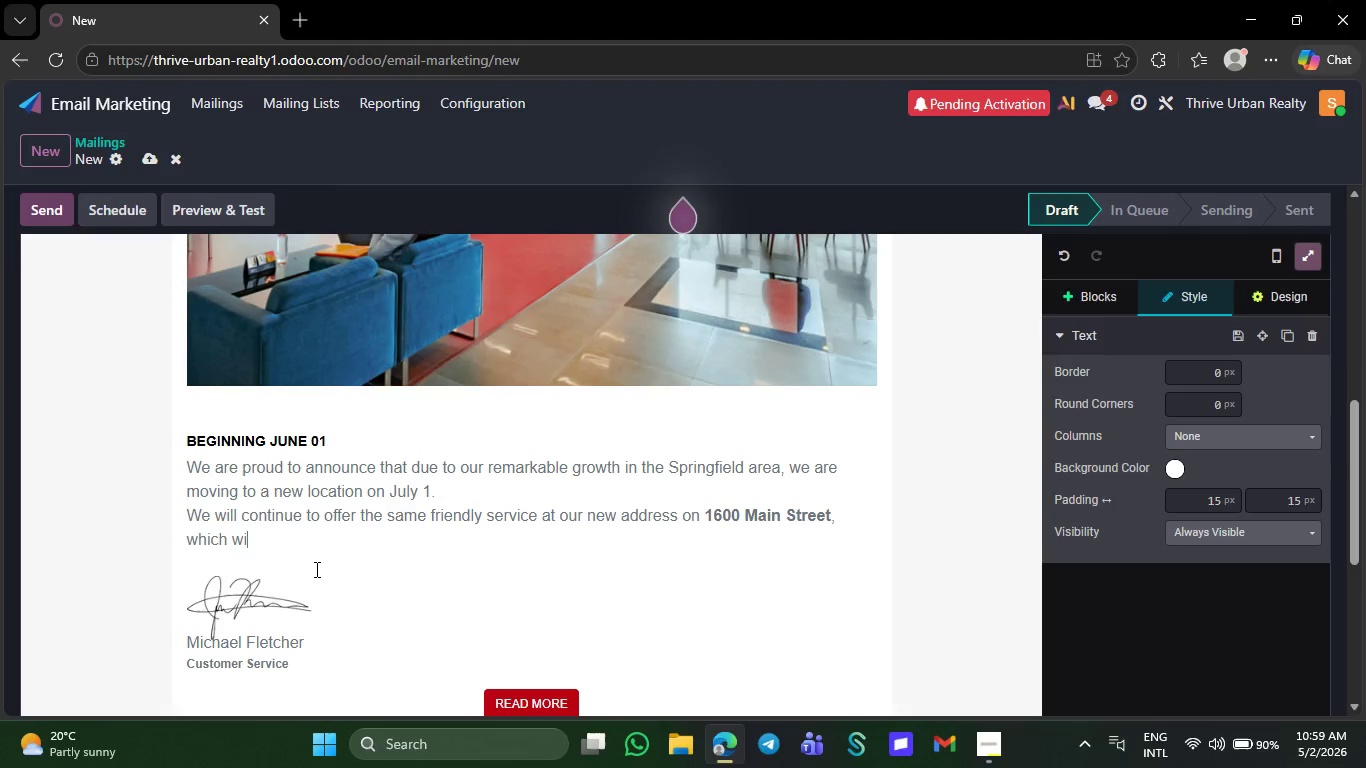 
key(Backspace)
 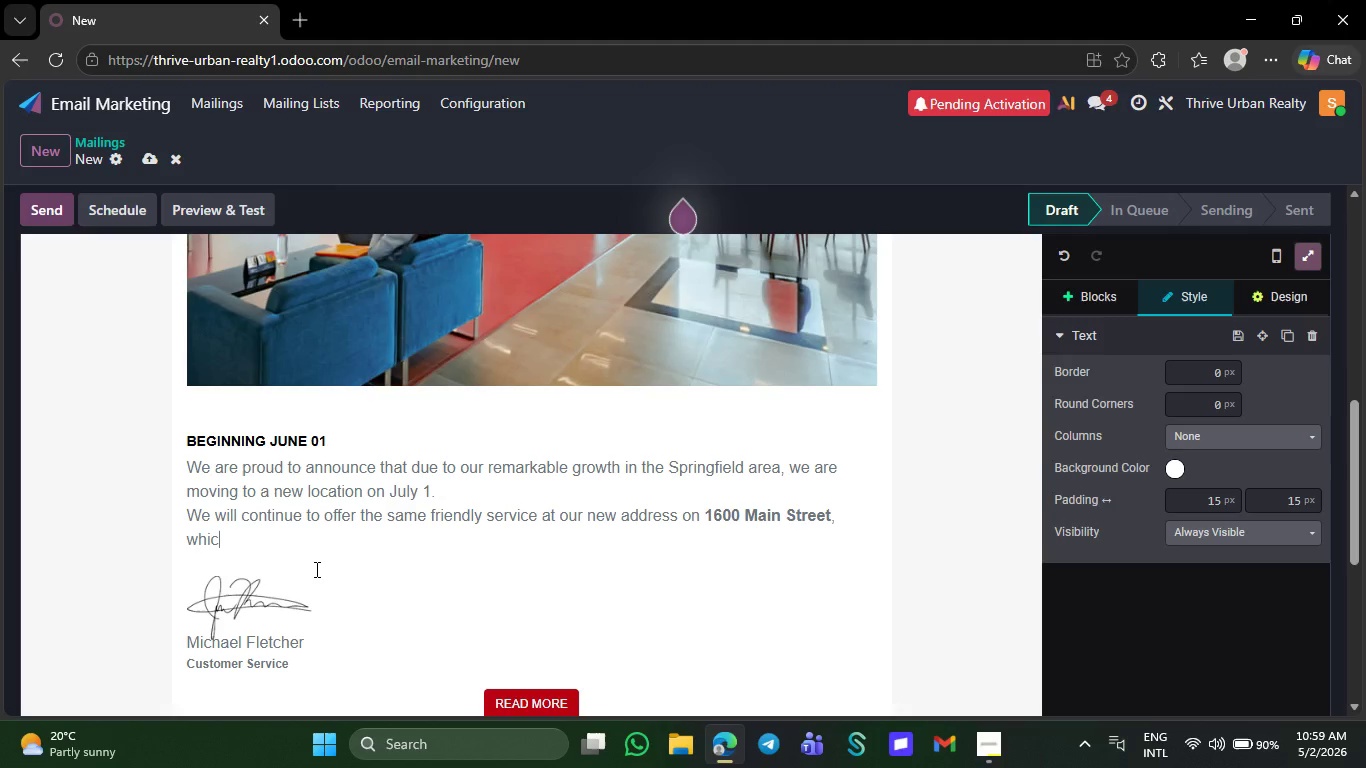 
key(Backspace)
 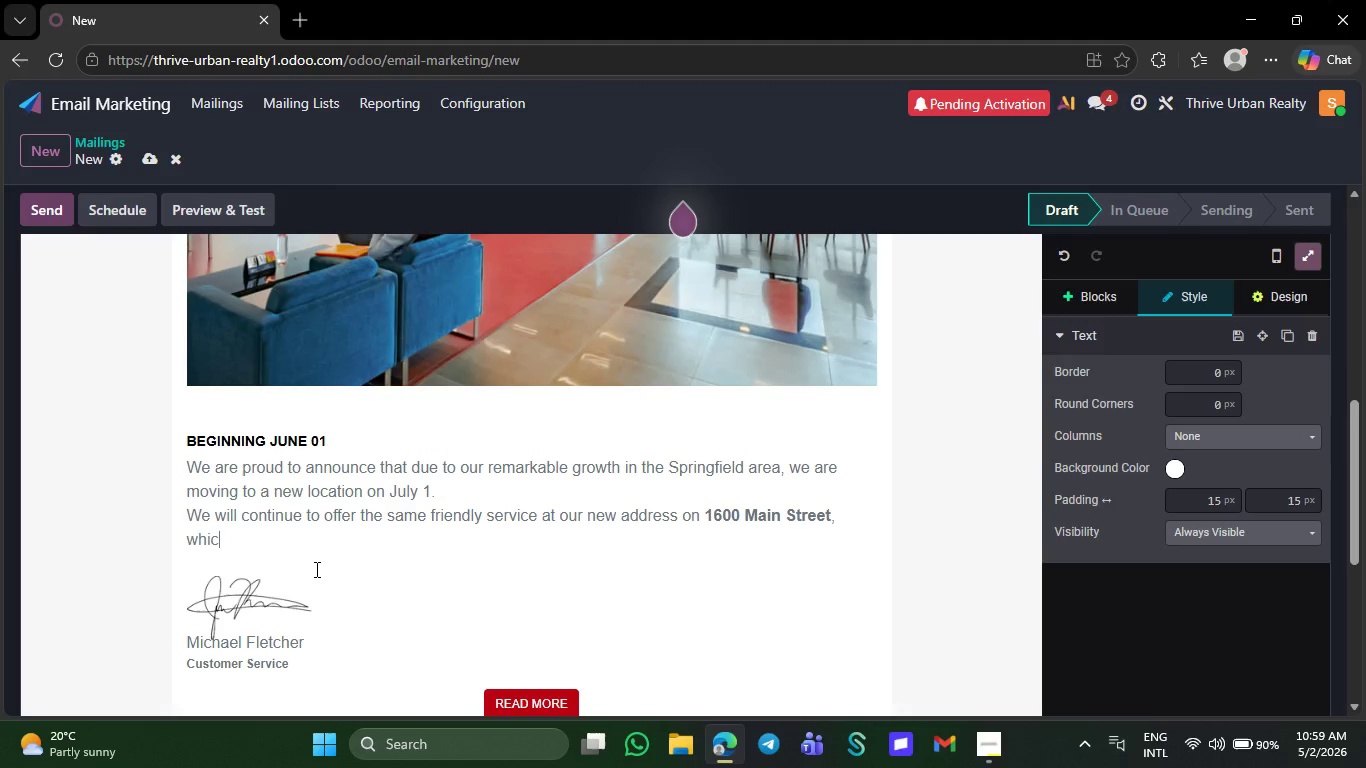 
key(Backspace)
 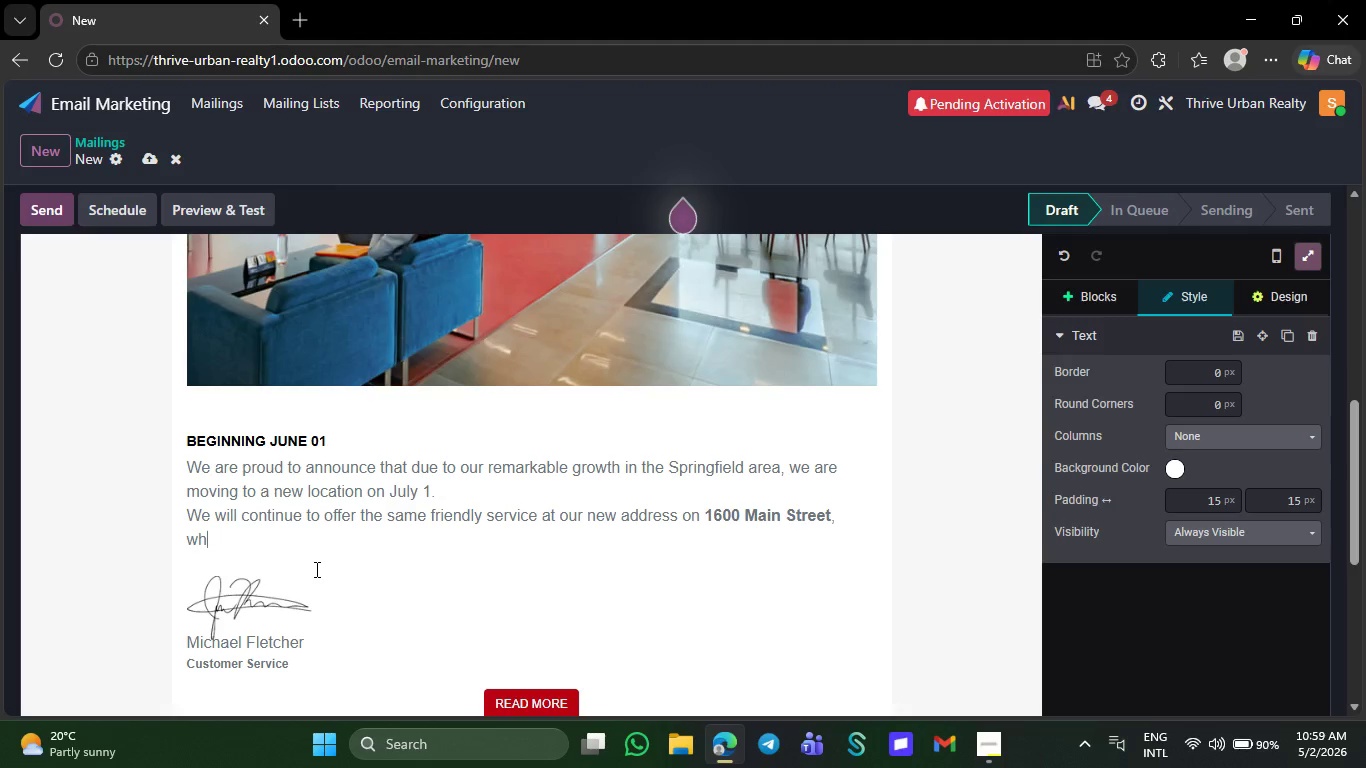 
key(Backspace)
 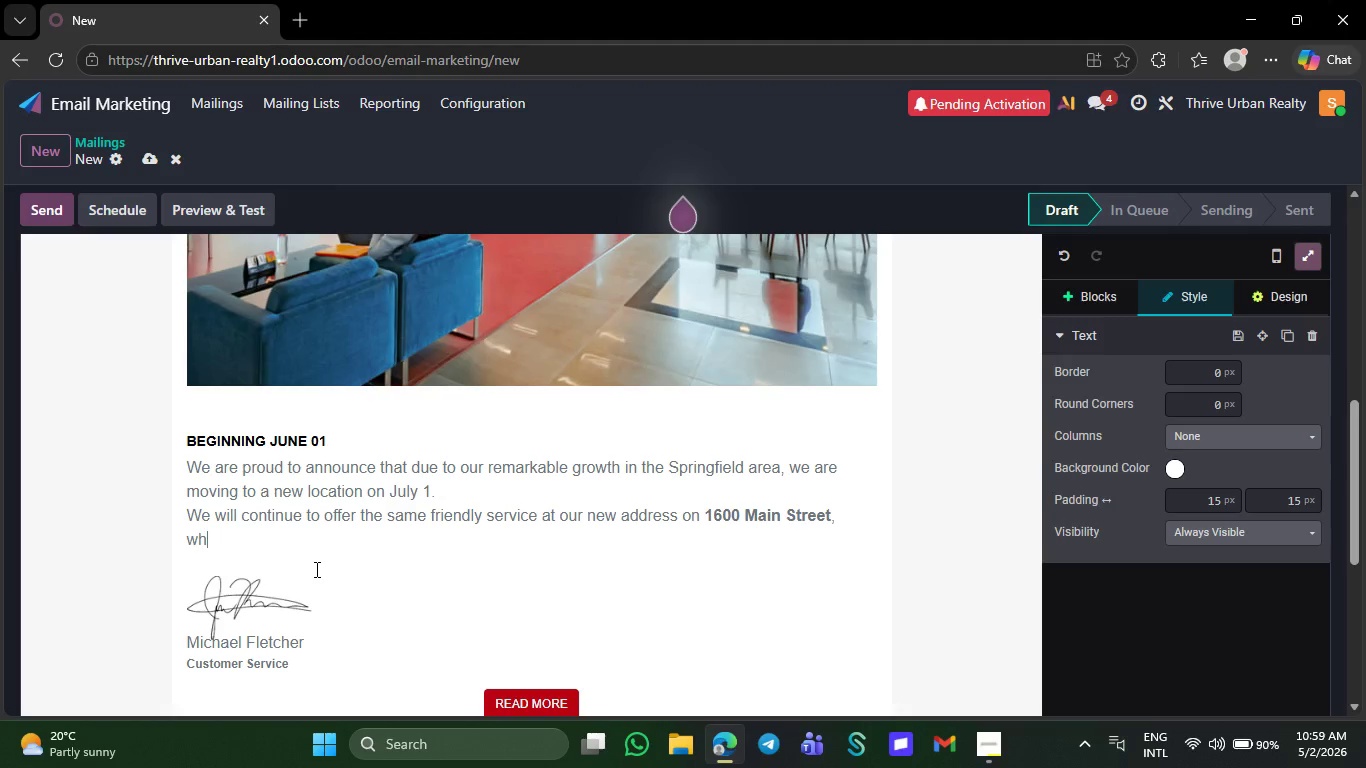 
key(Backspace)
 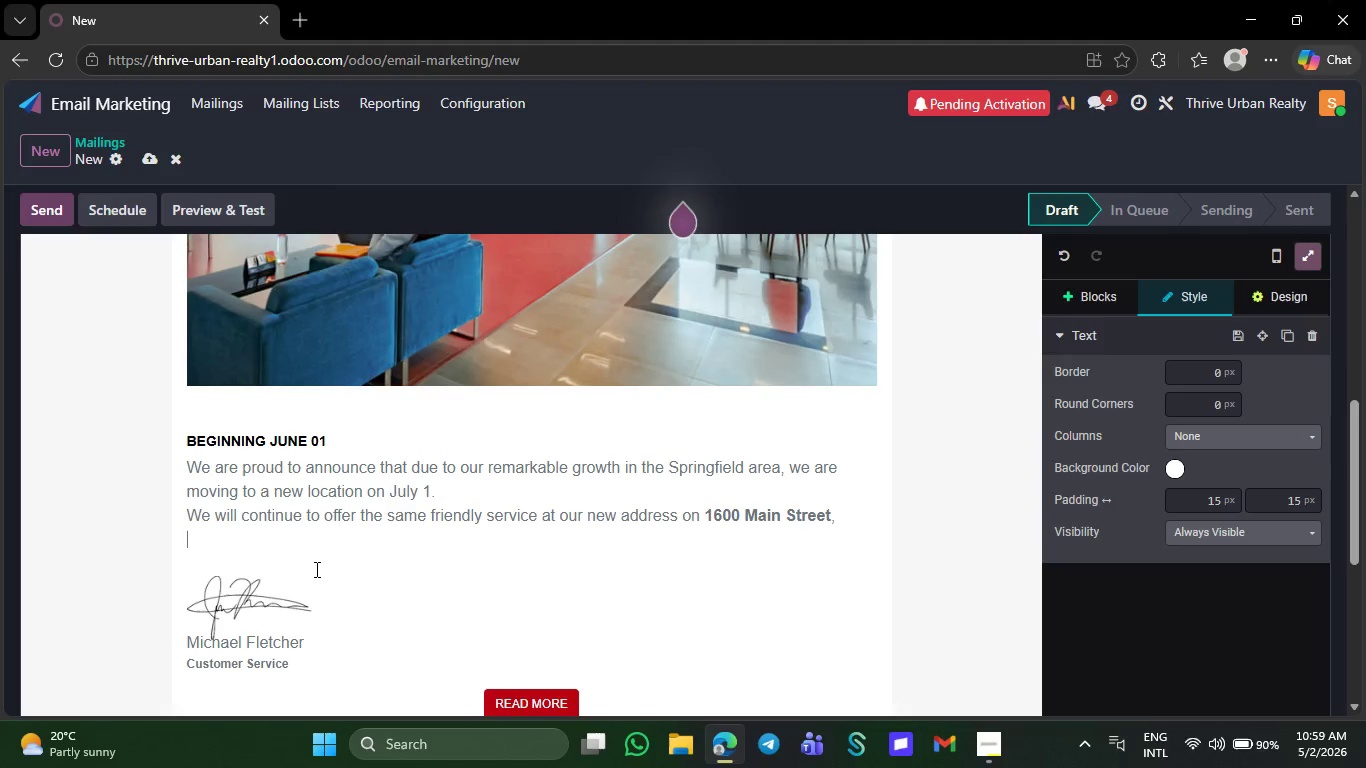 
key(Backspace)
 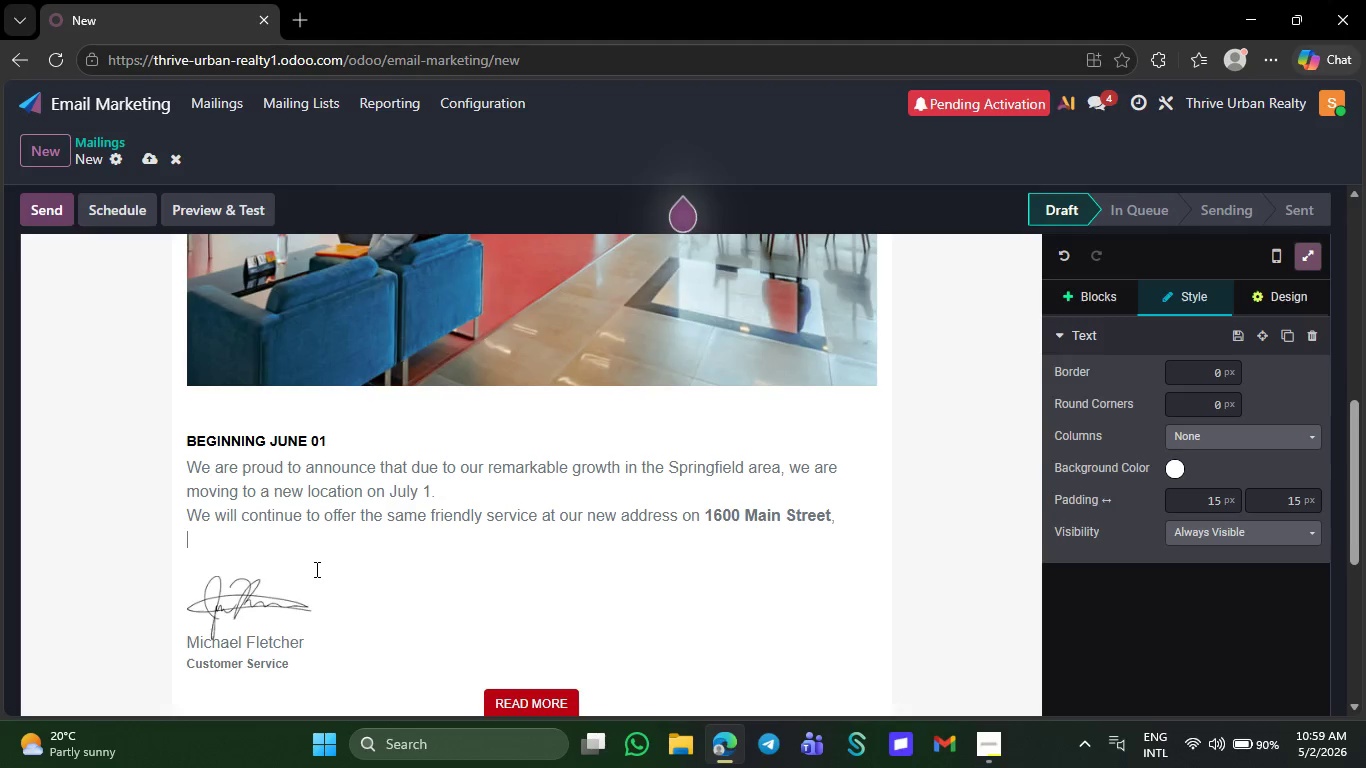 
key(Backspace)
 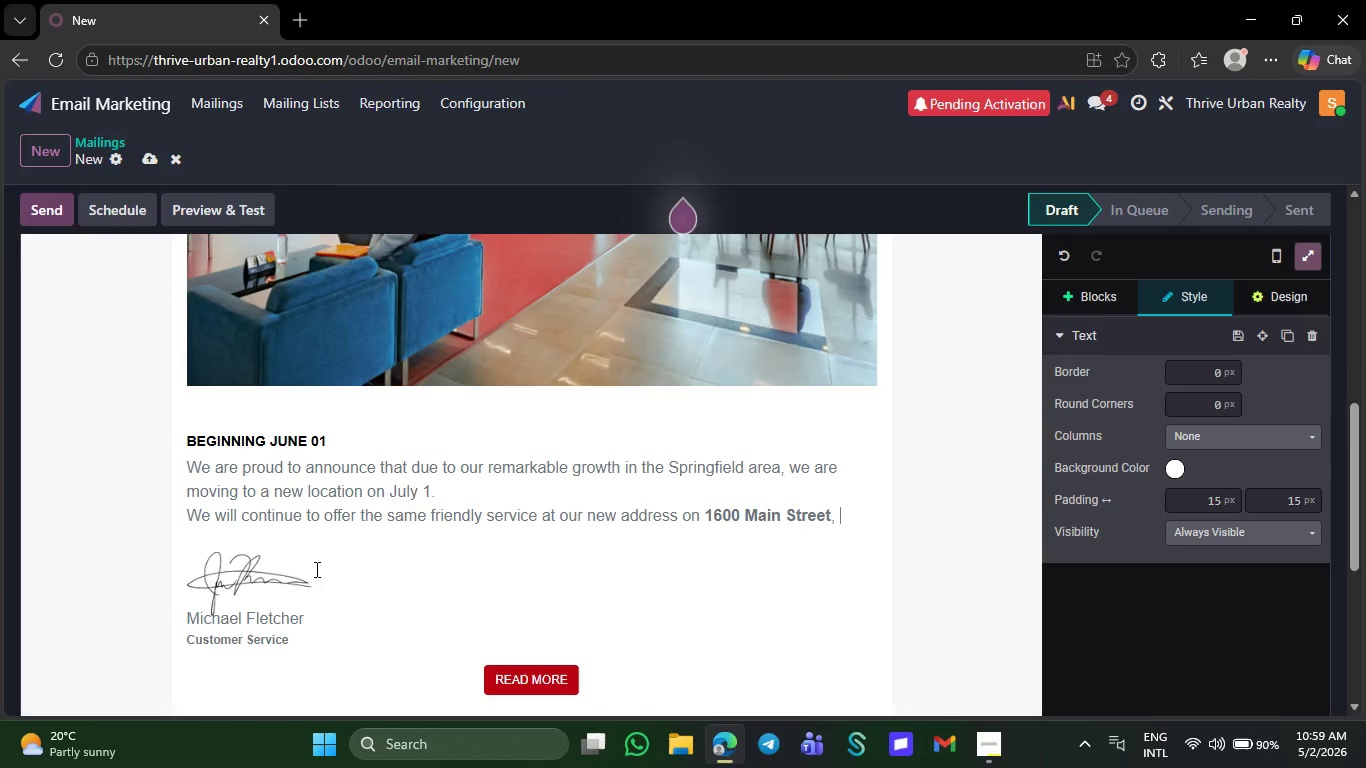 
key(Backspace)
 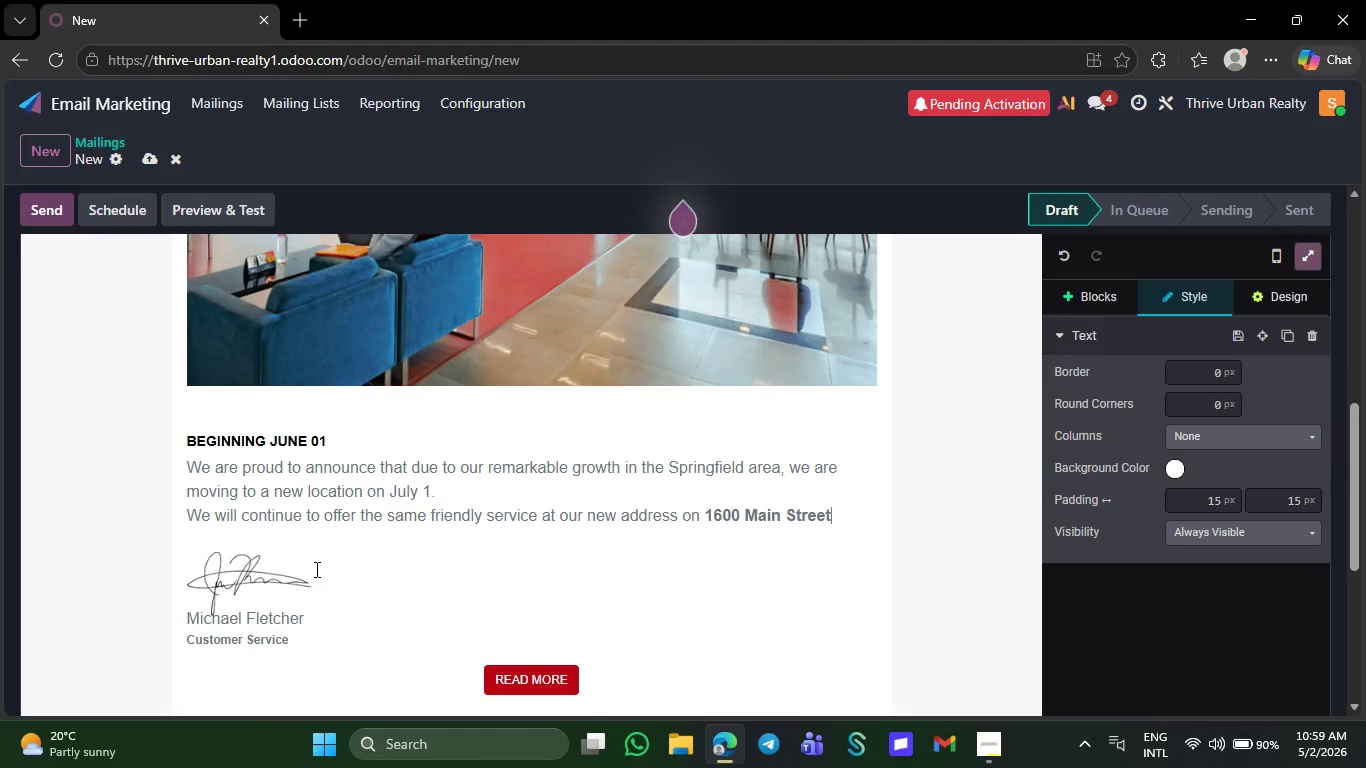 
key(Backspace)
 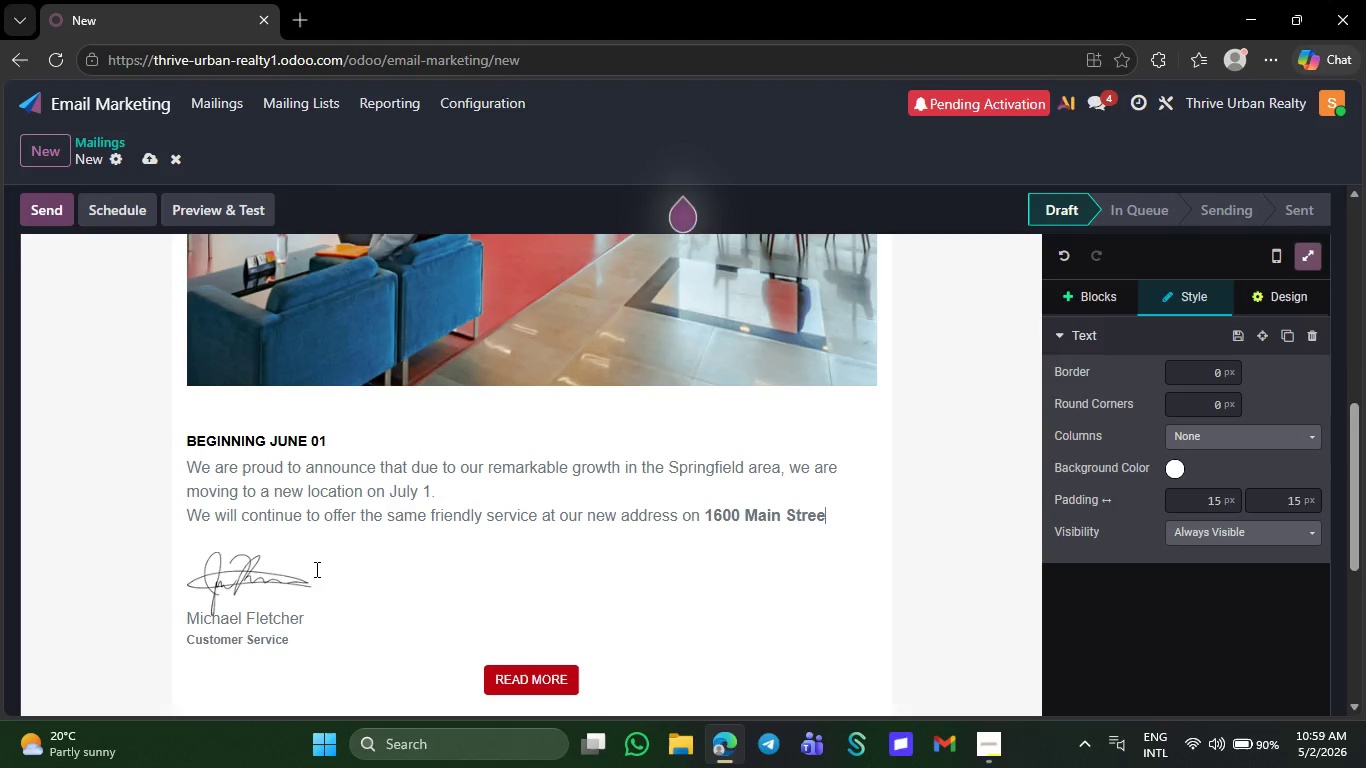 
key(Backspace)
 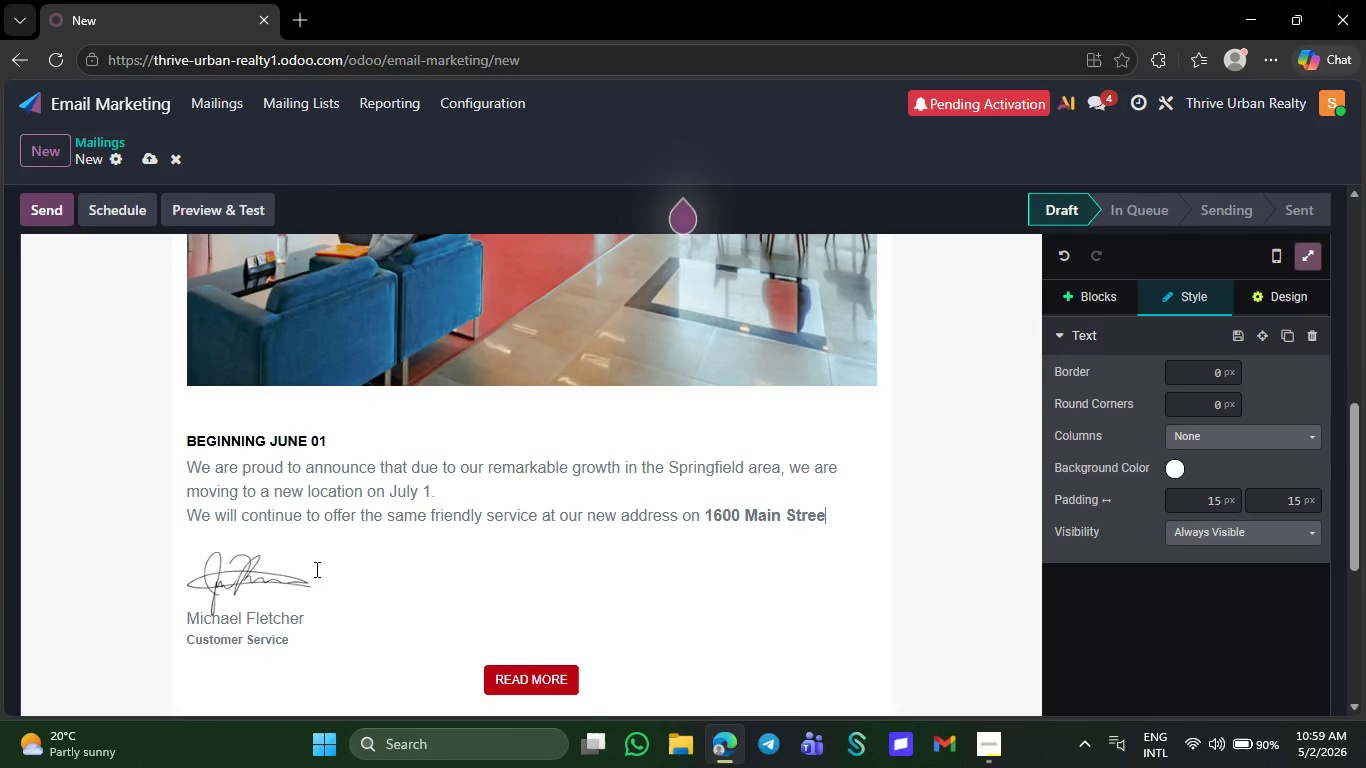 
key(Backspace)
 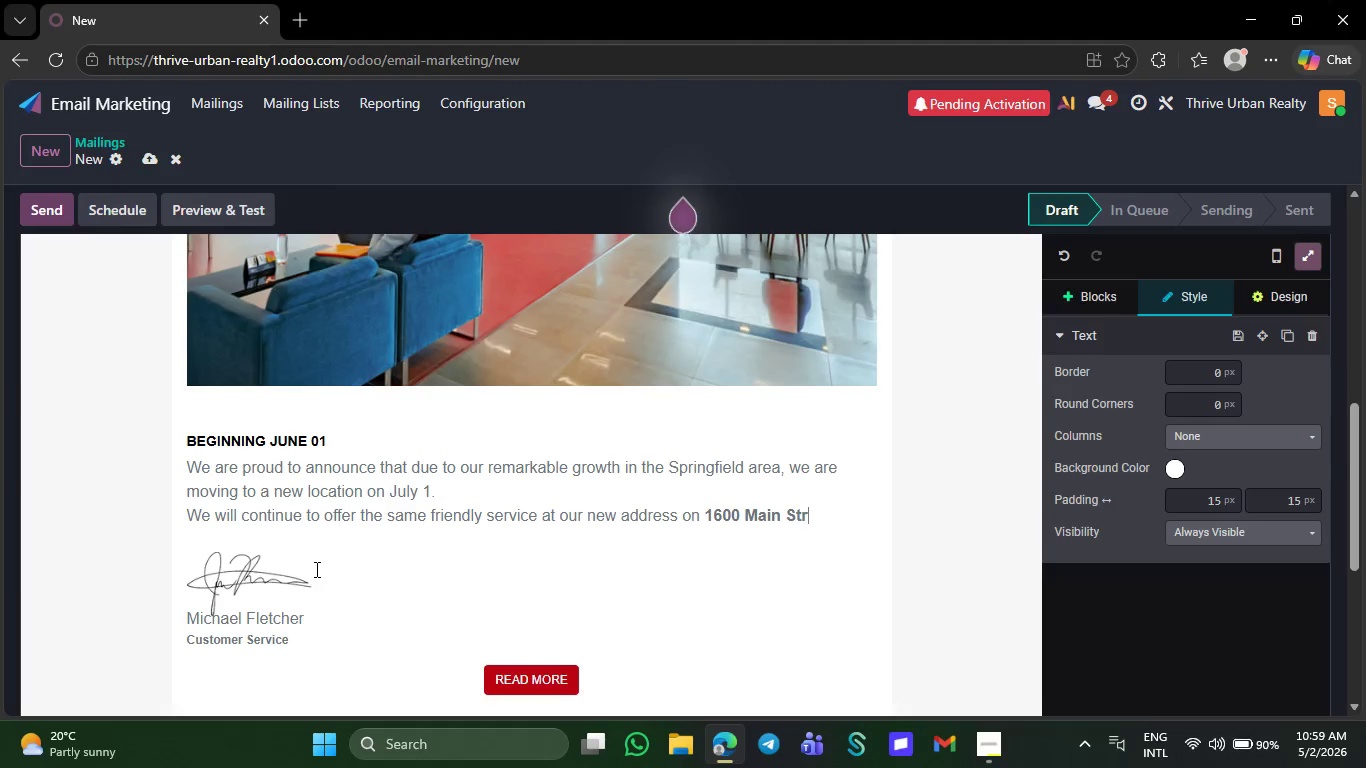 
key(Backspace)
 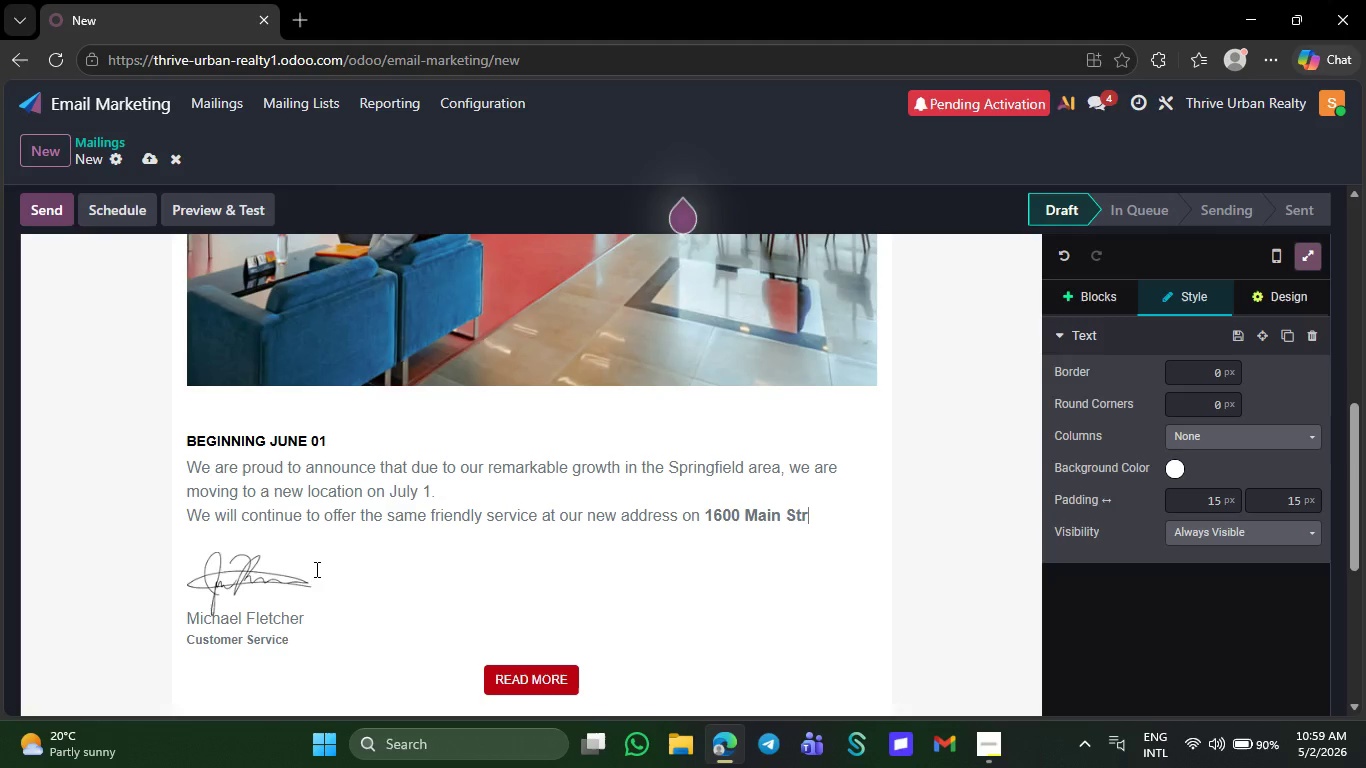 
key(Backspace)
 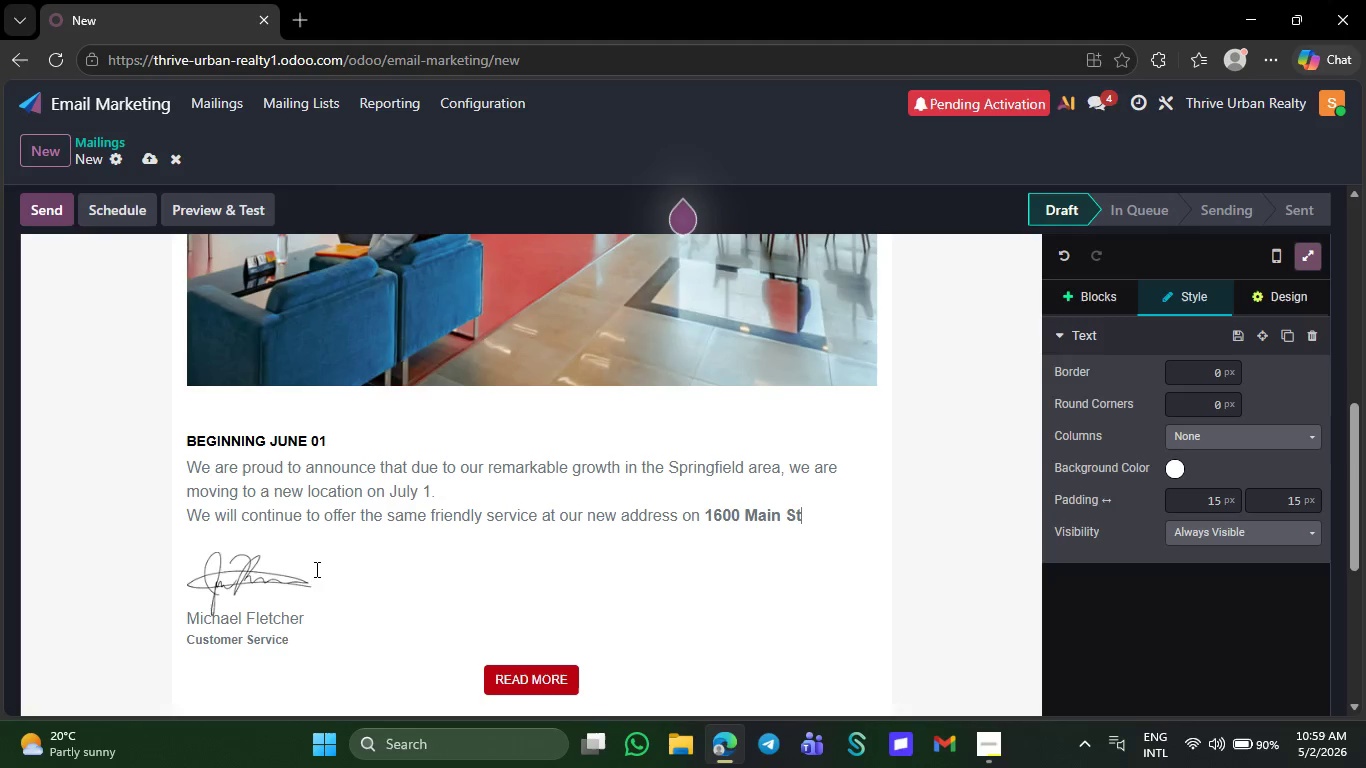 
key(Backspace)
 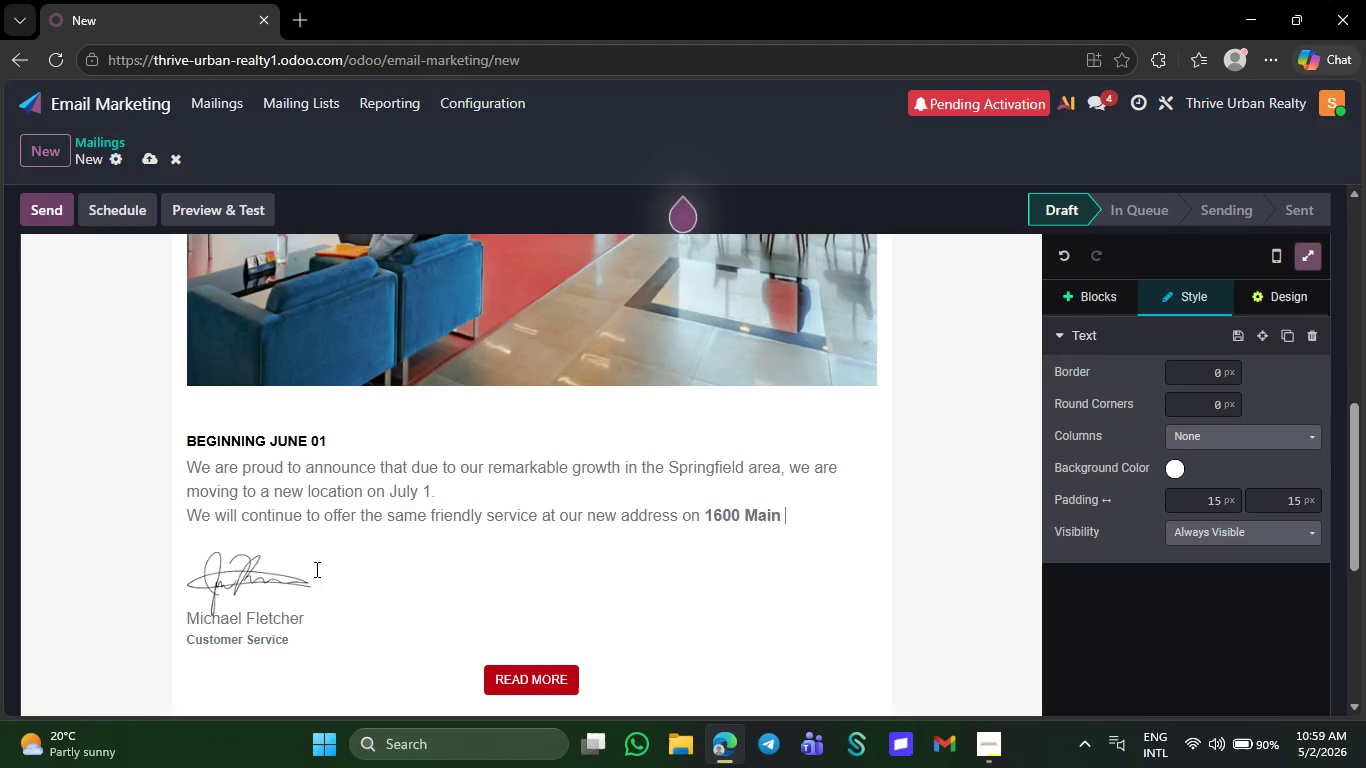 
key(Backspace)
 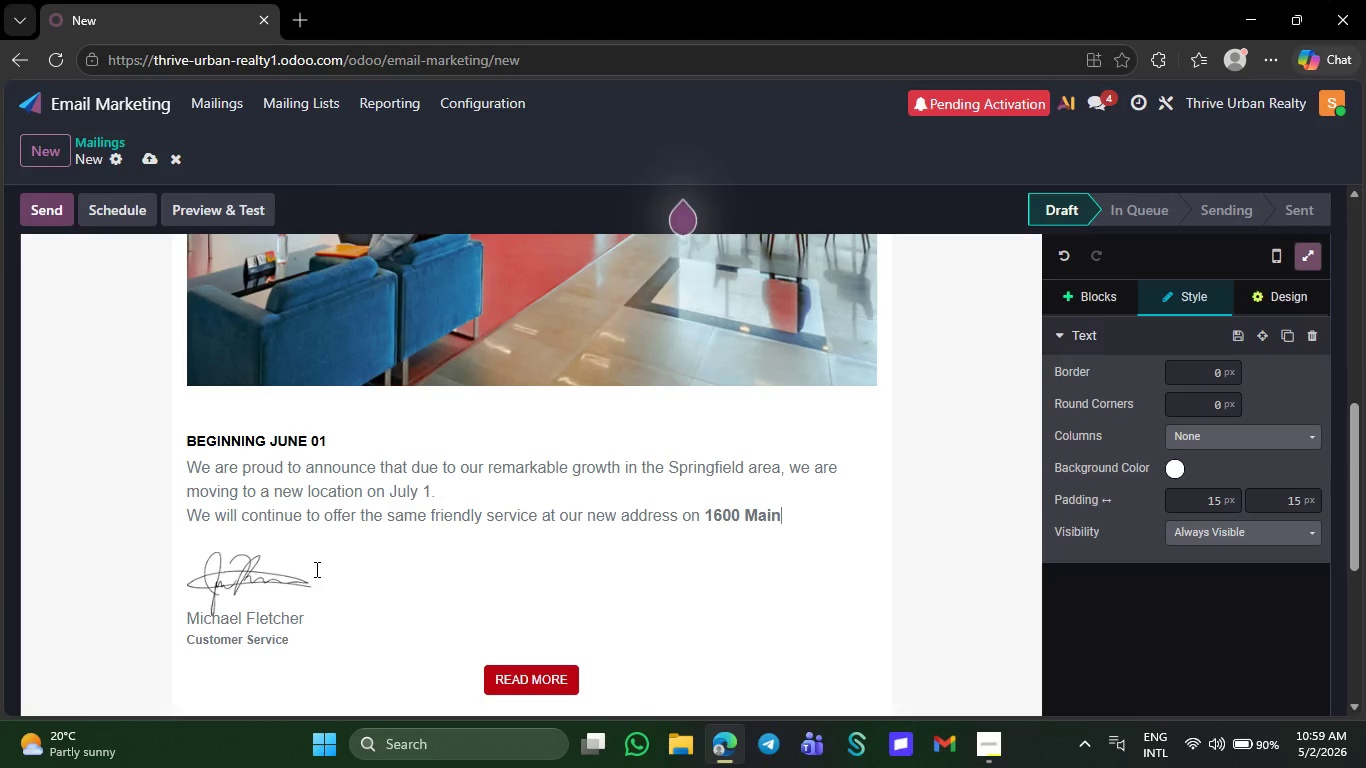 
key(Backspace)
 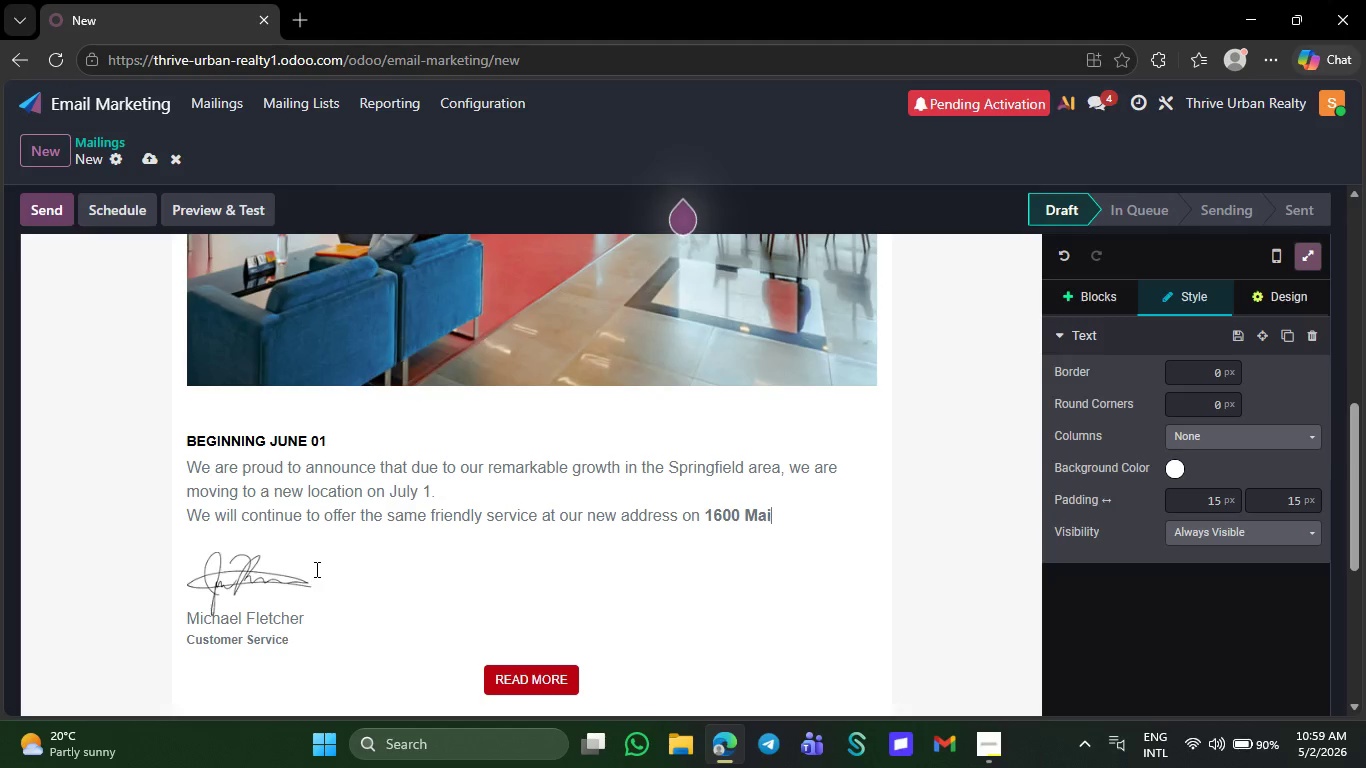 
key(Backspace)
 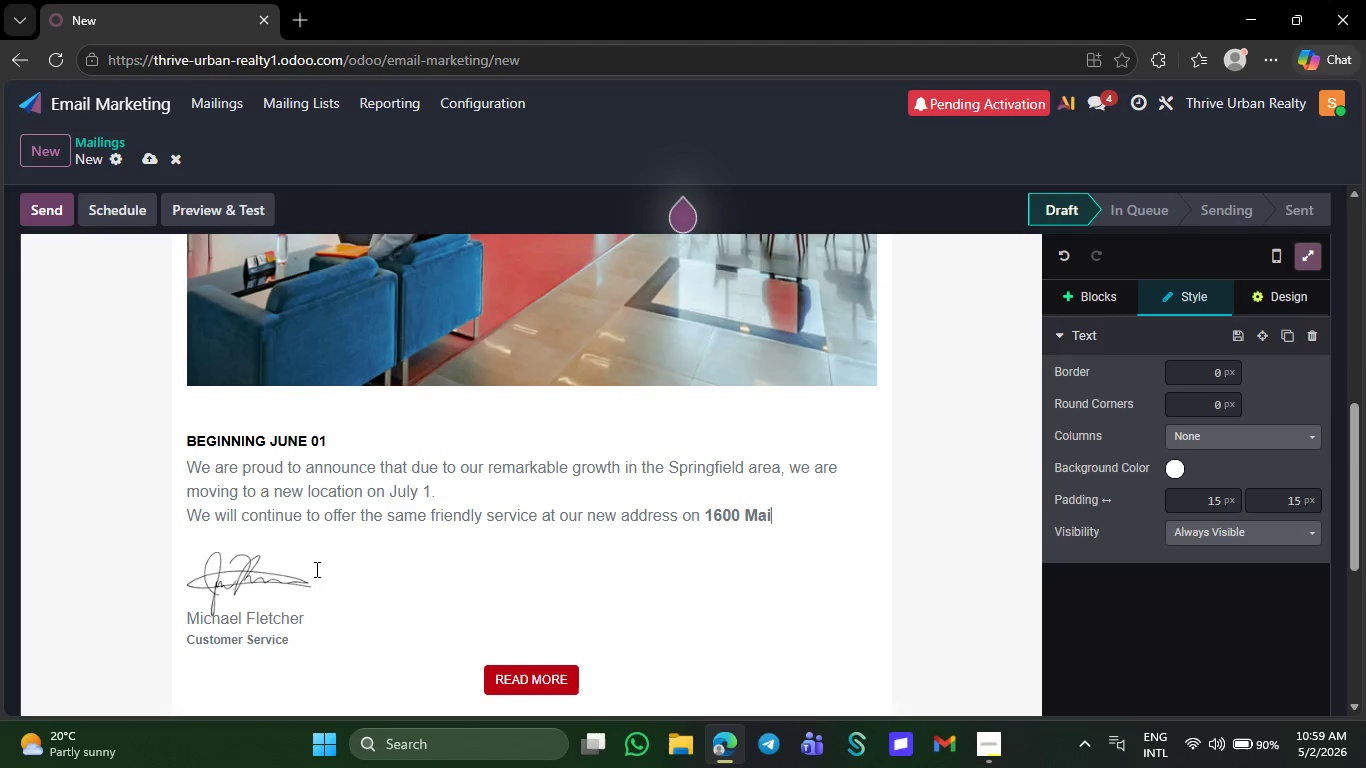 
key(Backspace)
 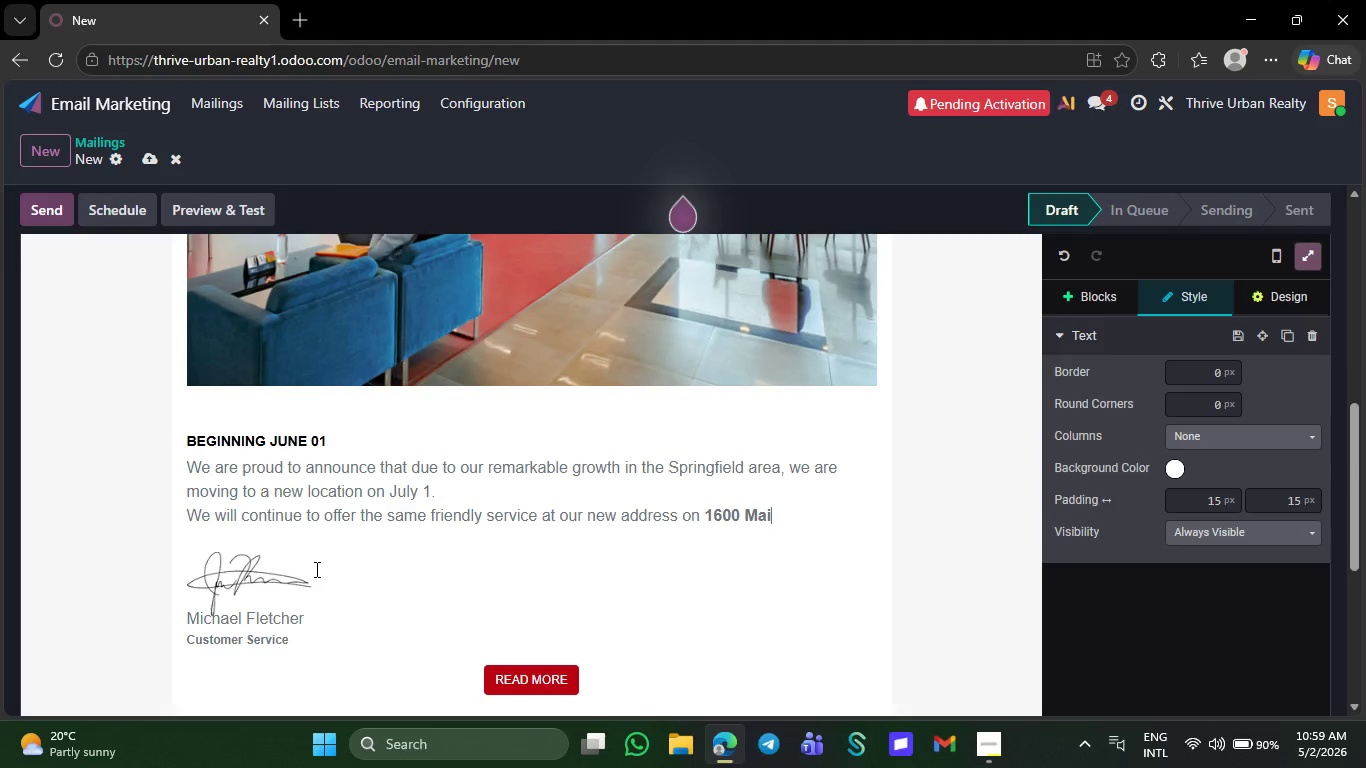 
hold_key(key=Backspace, duration=1.03)
 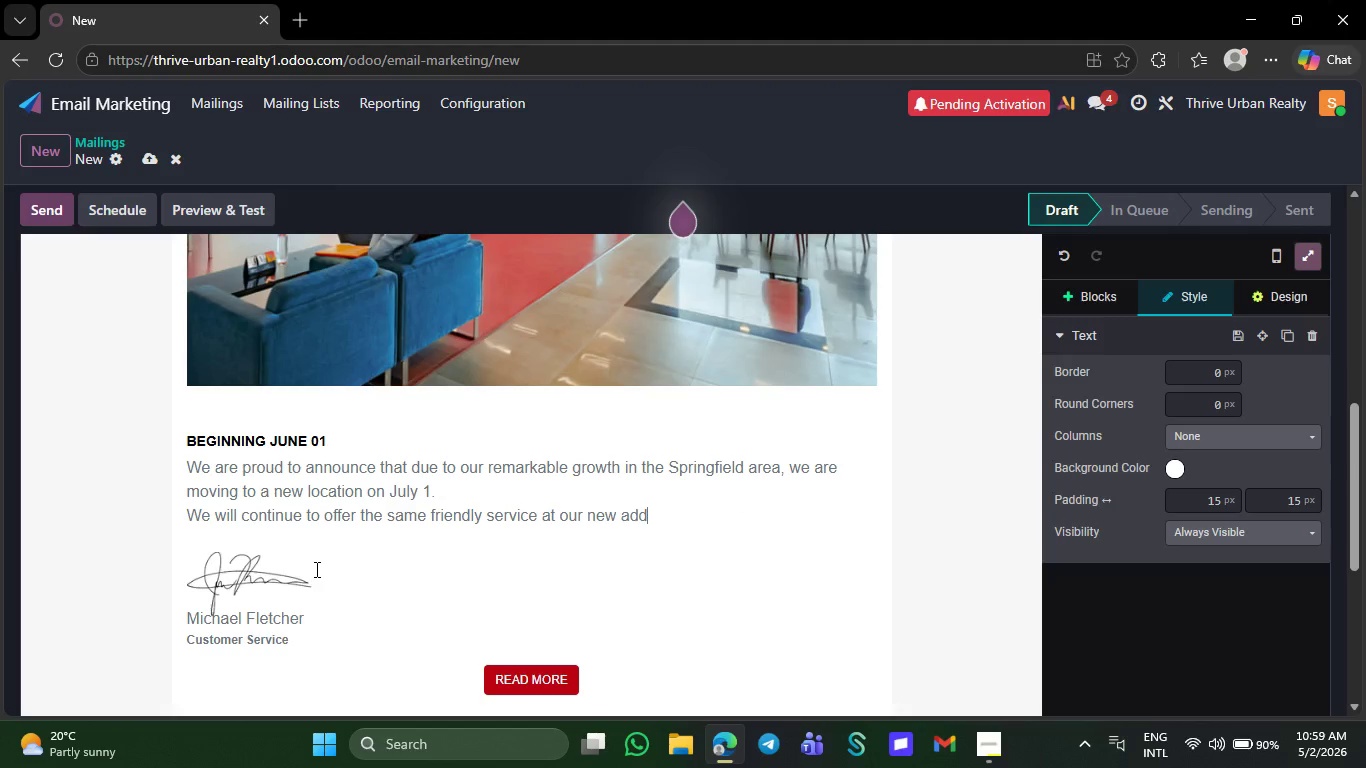 
hold_key(key=Backspace, duration=0.36)
 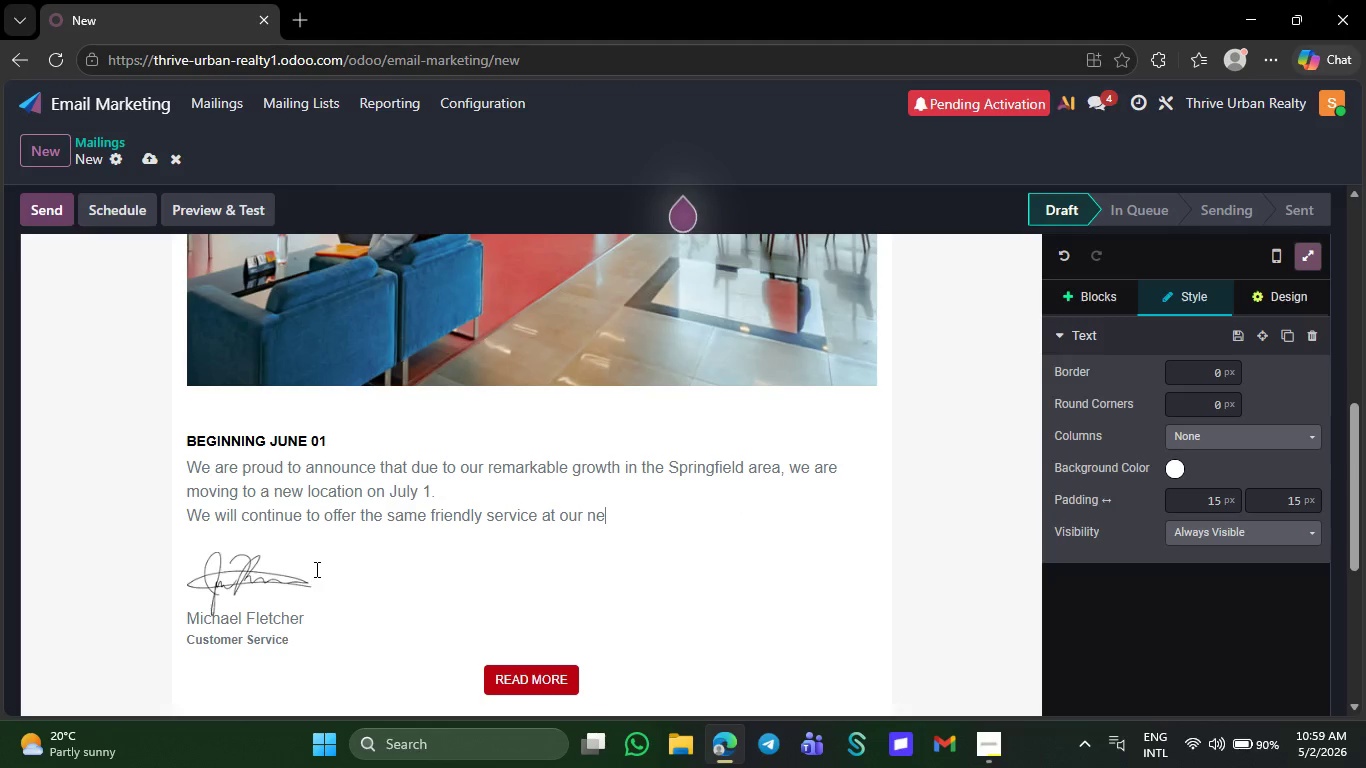 
key(Backspace)
 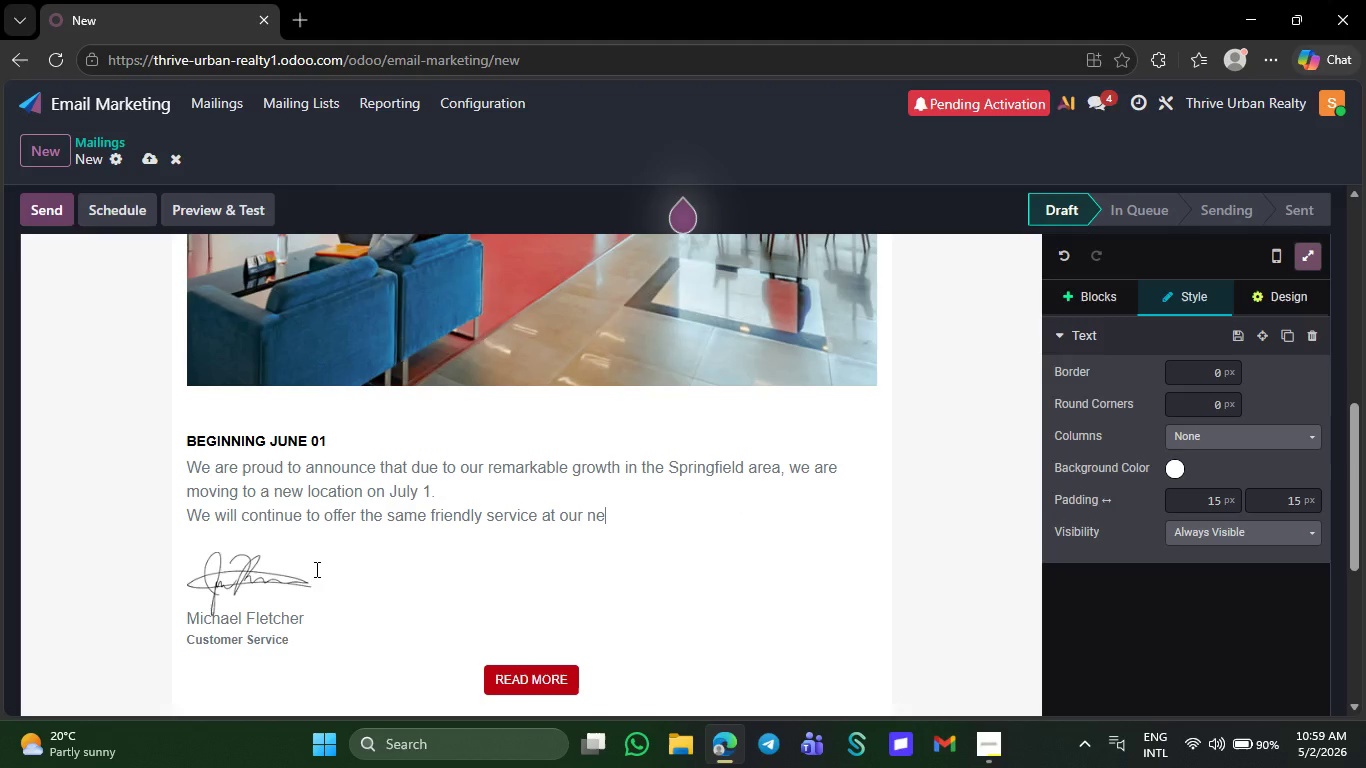 
key(Backspace)
 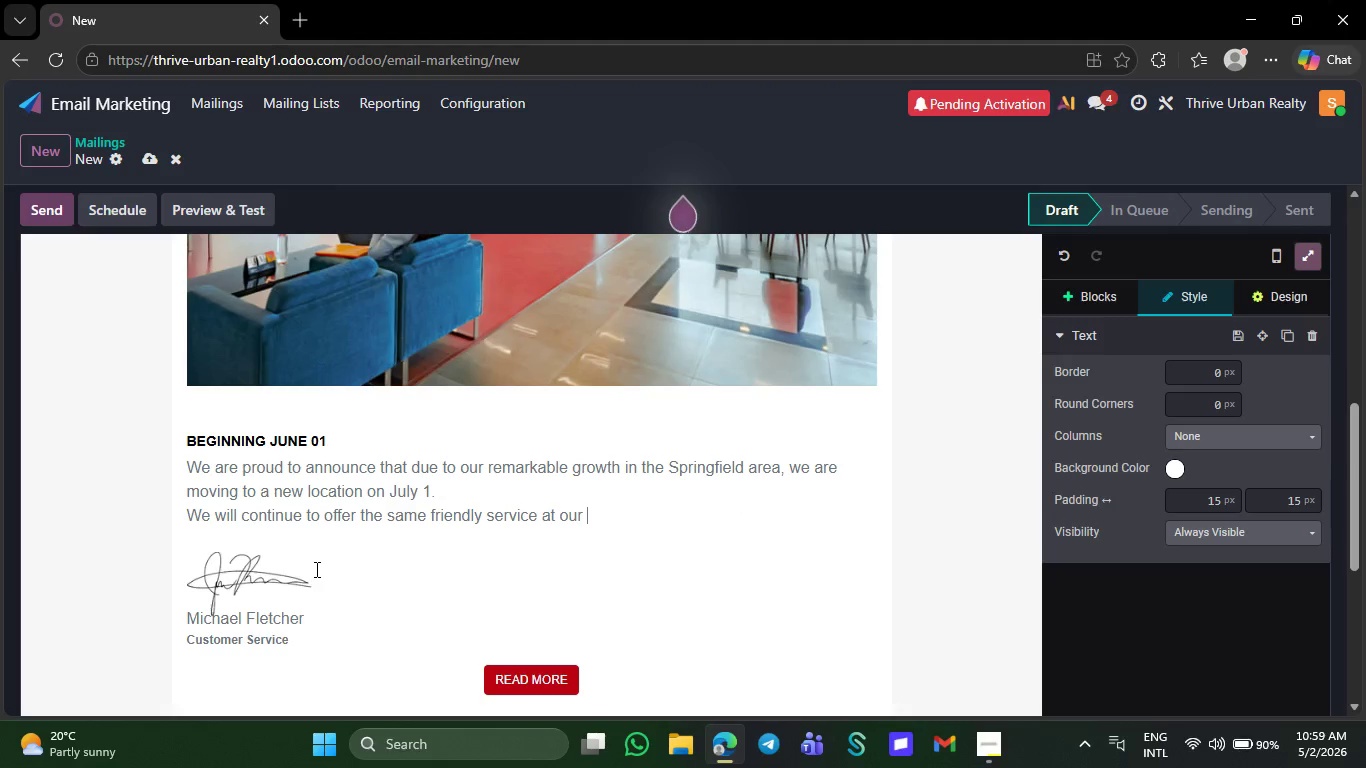 
key(Backspace)
 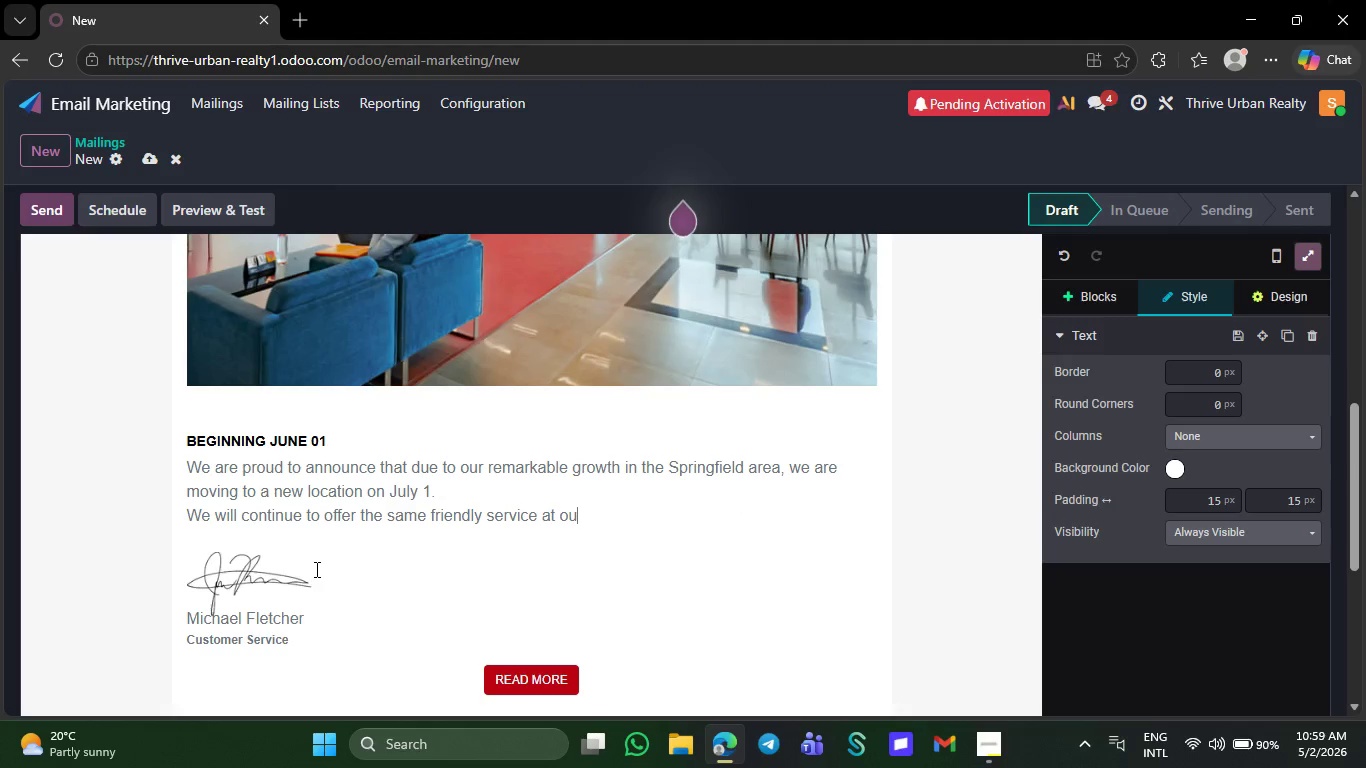 
key(Backspace)
 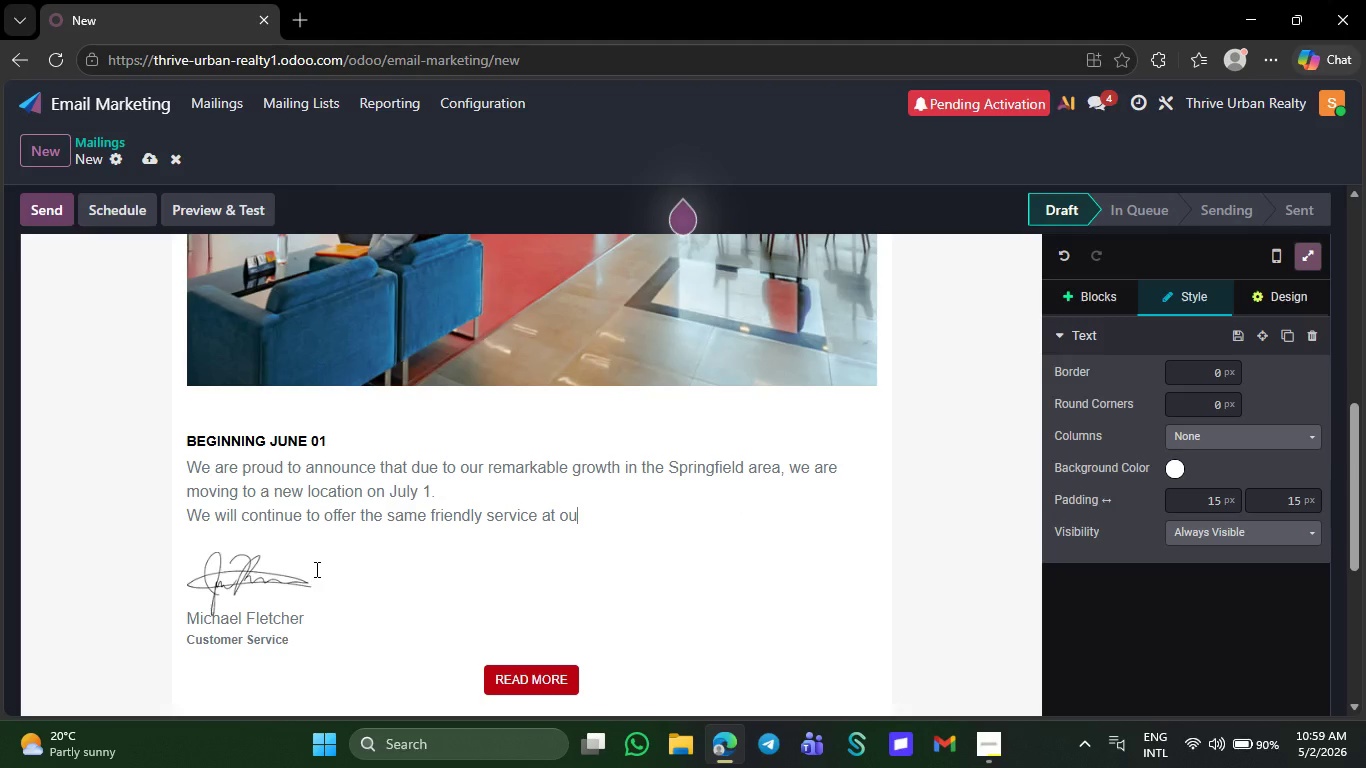 
key(Backspace)
 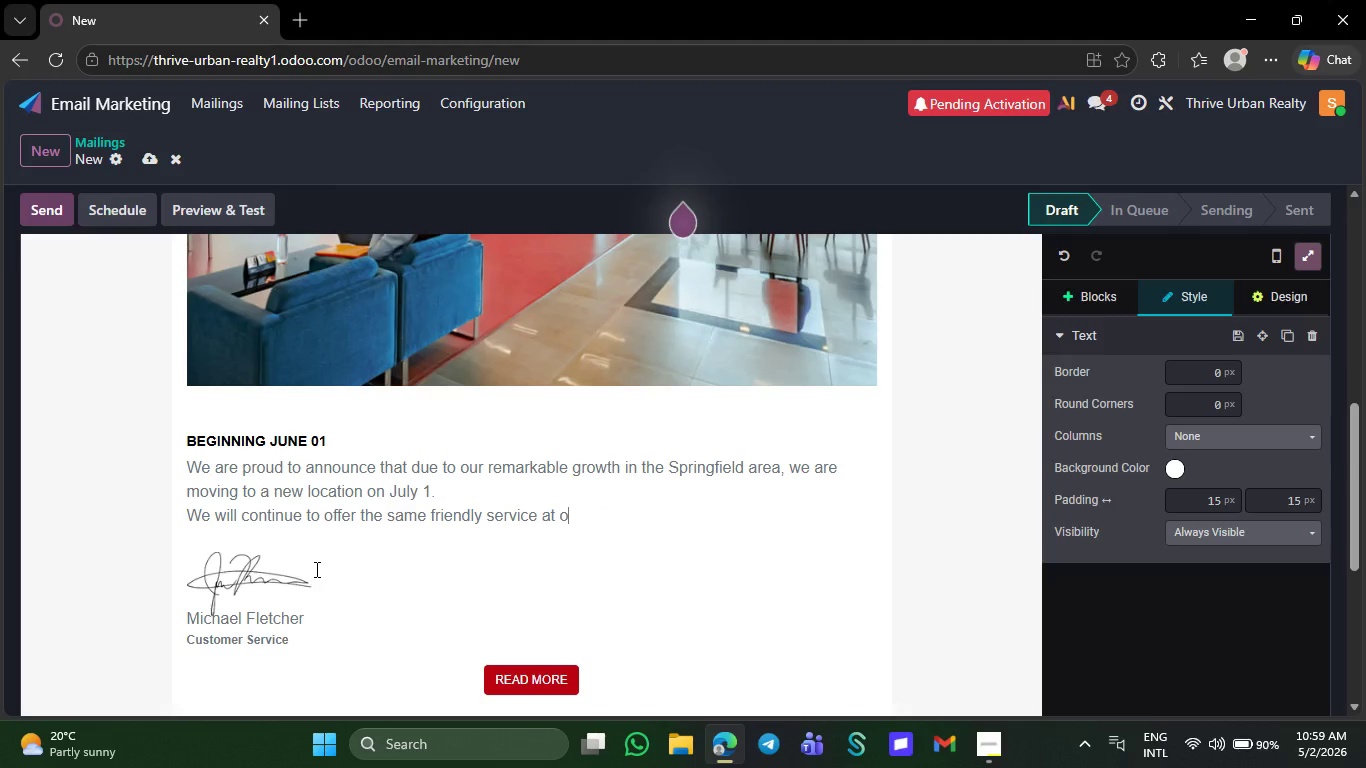 
key(Backspace)
 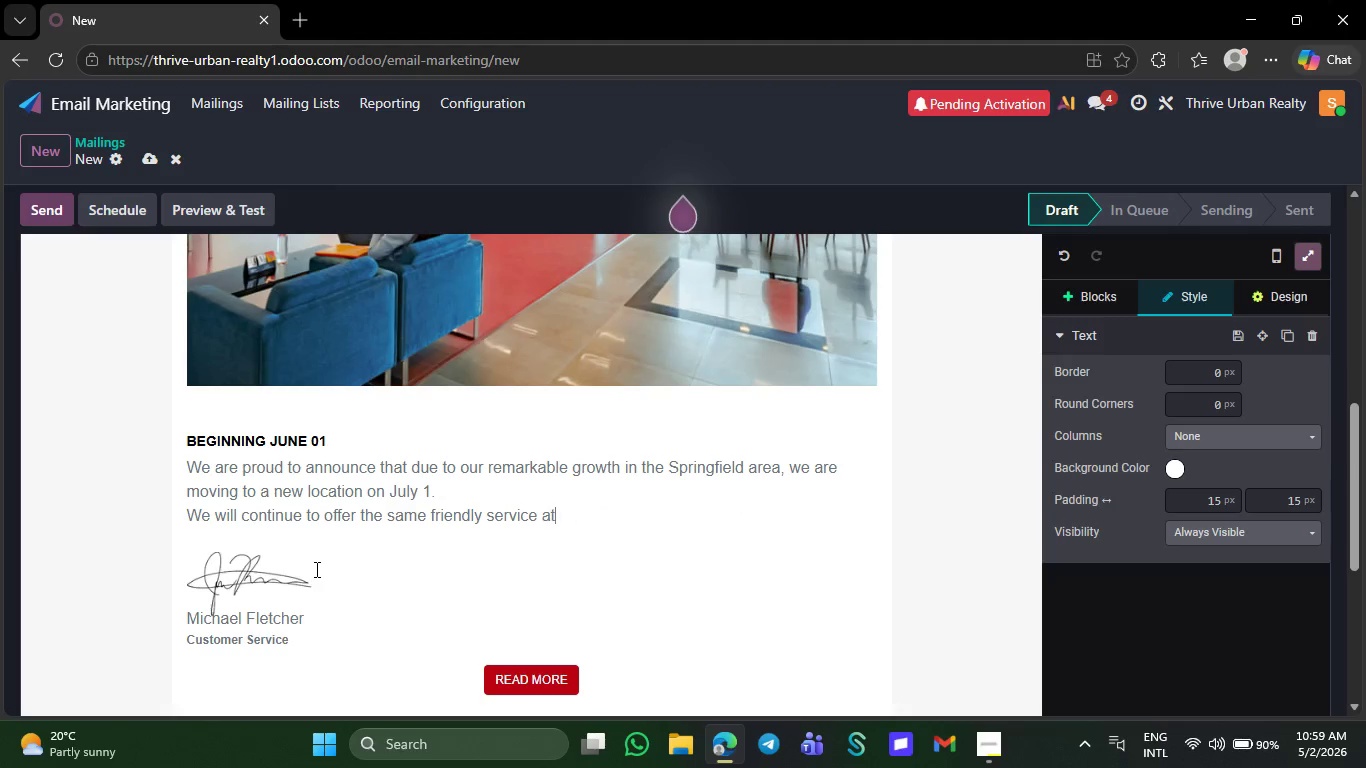 
key(Backspace)
 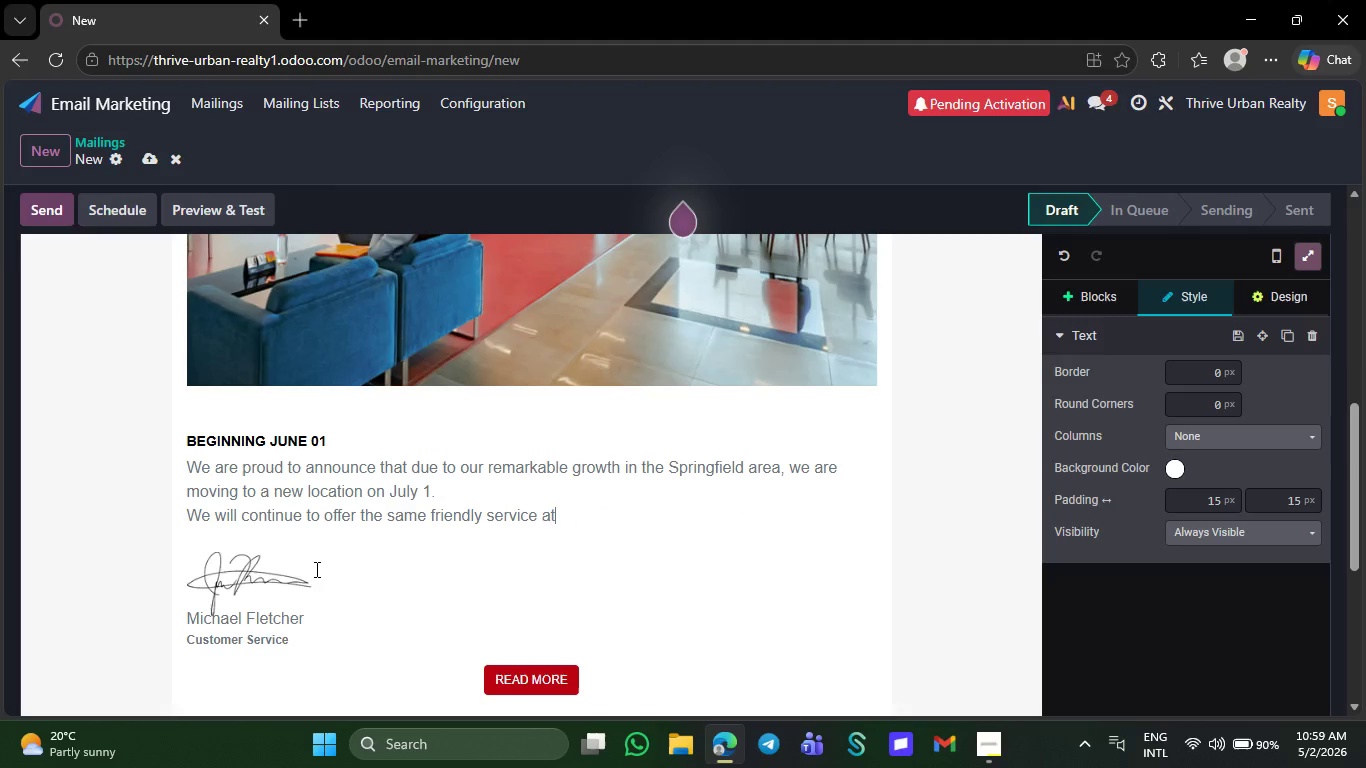 
key(Backspace)
 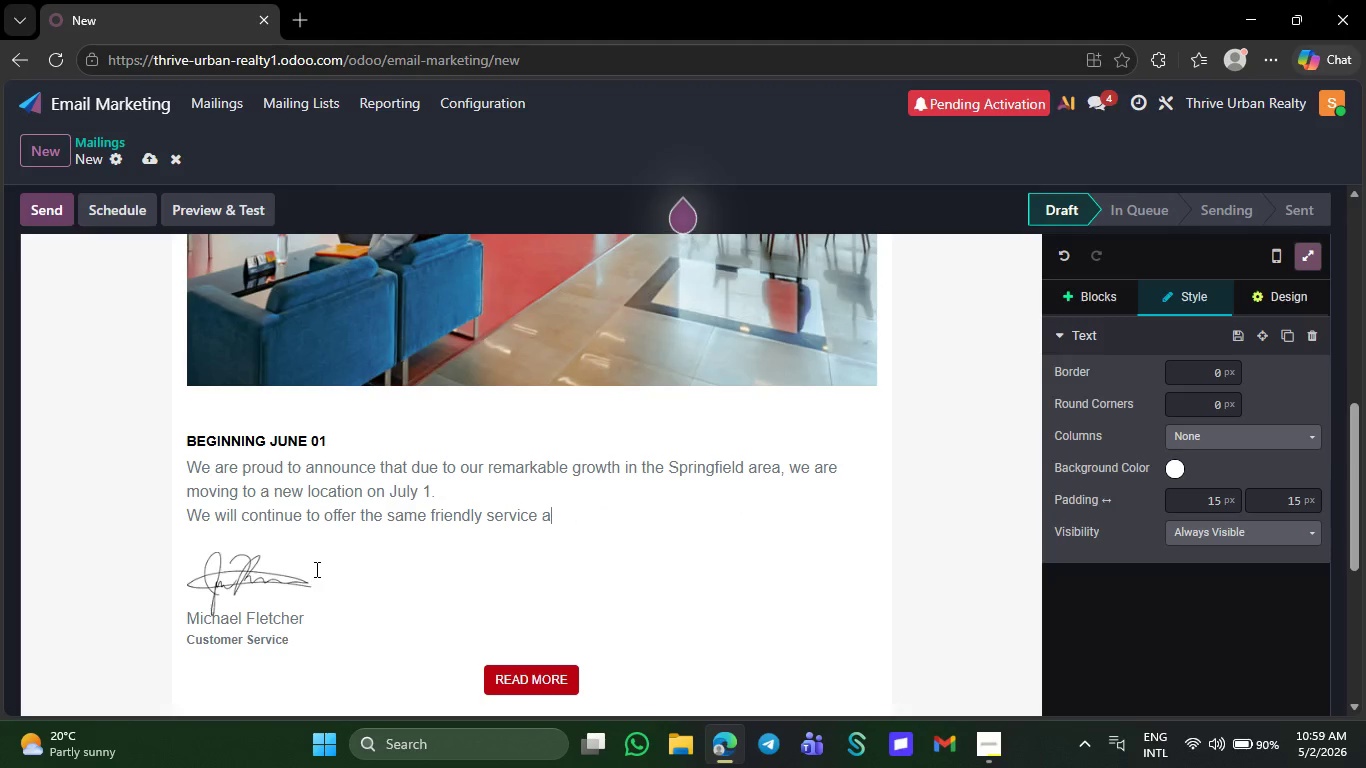 
key(Backspace)
 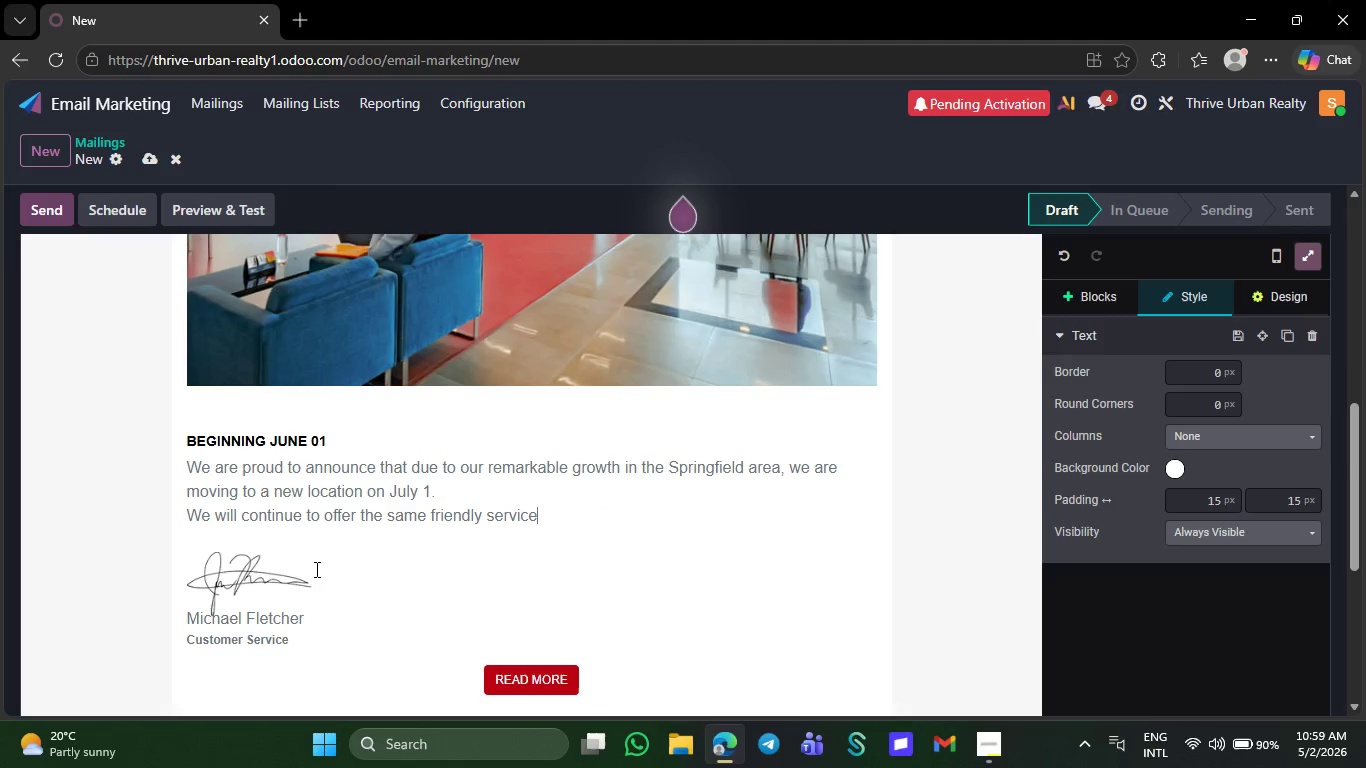 
key(Backspace)
 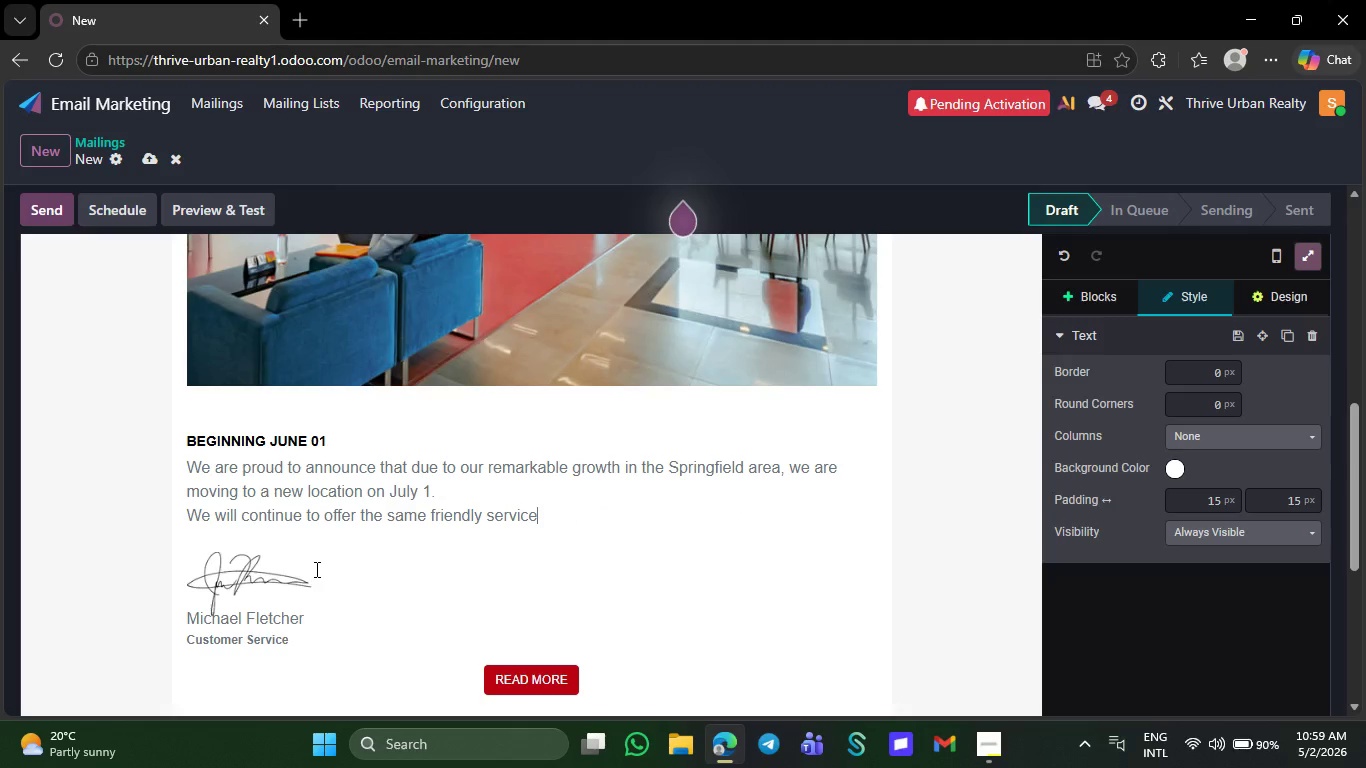 
key(Backspace)
 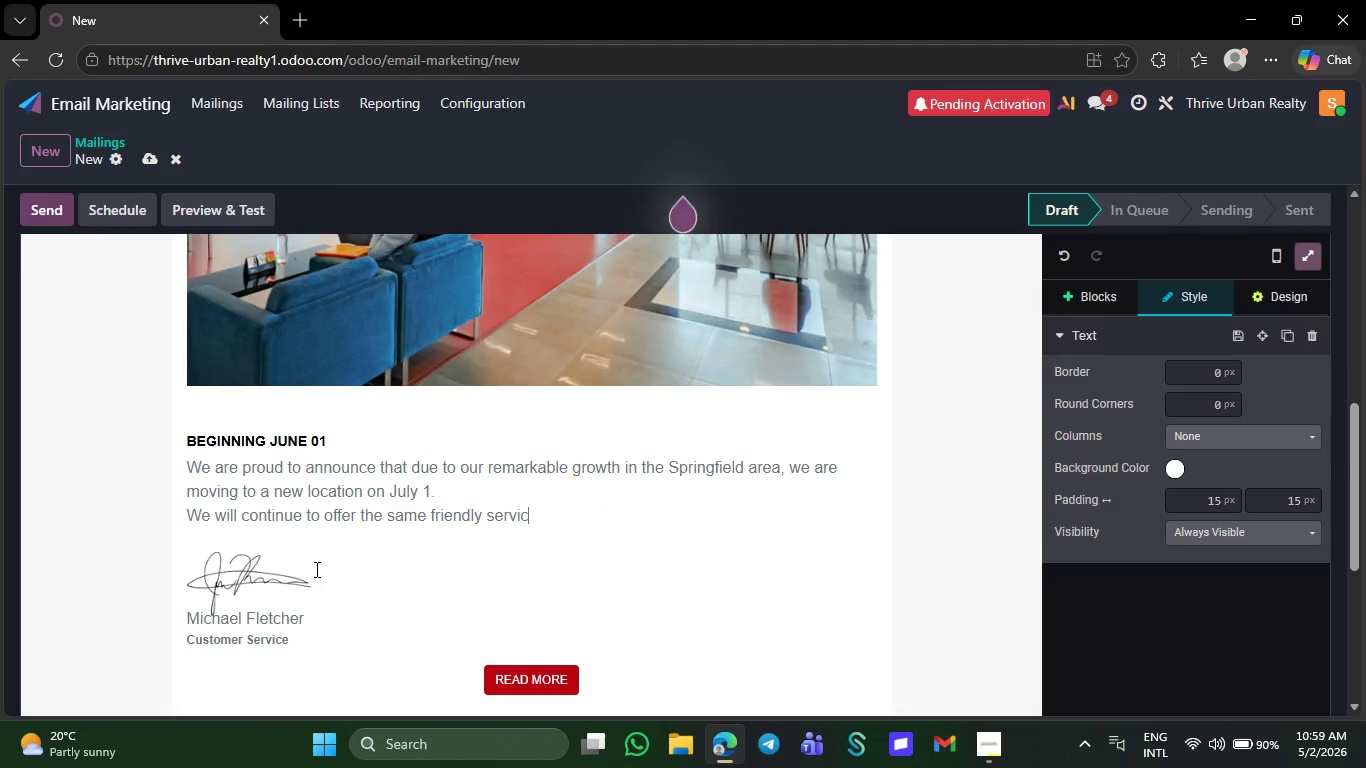 
key(Backspace)
 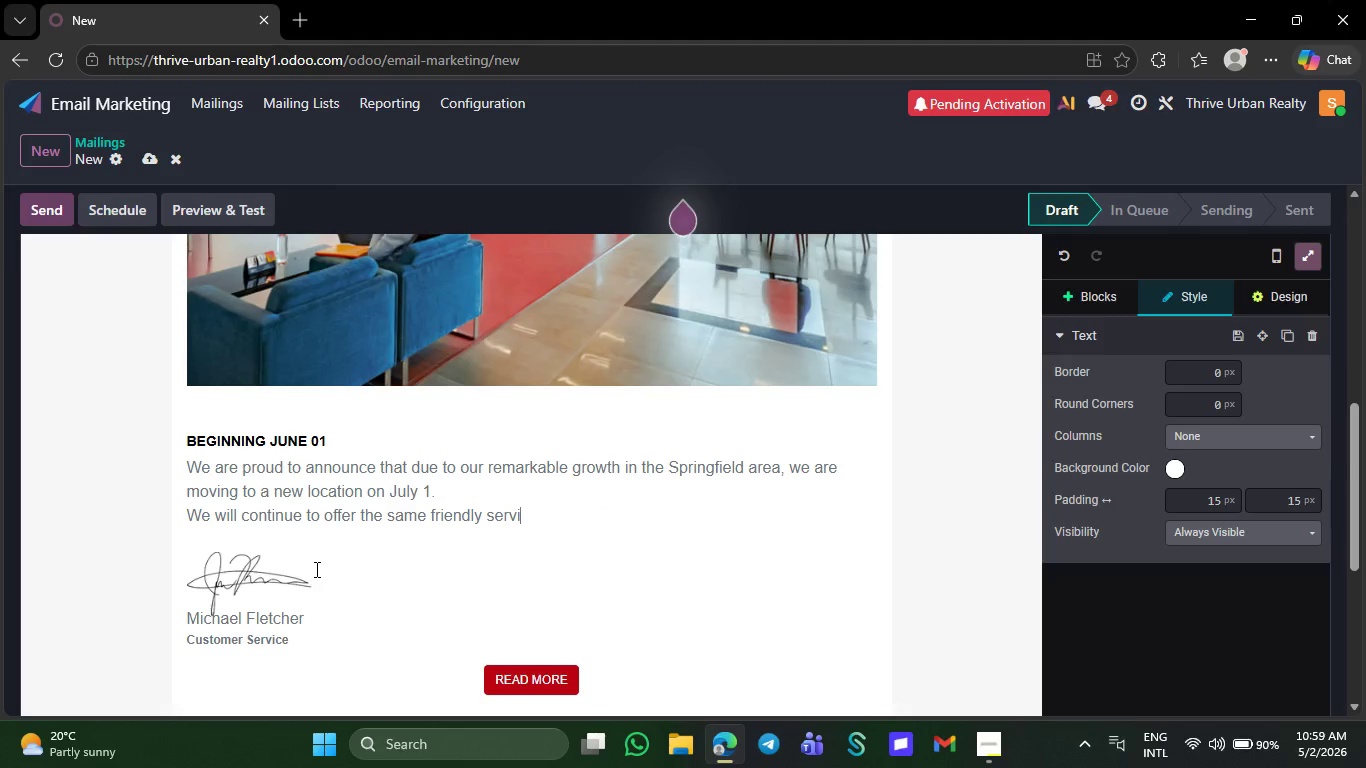 
key(Backspace)
 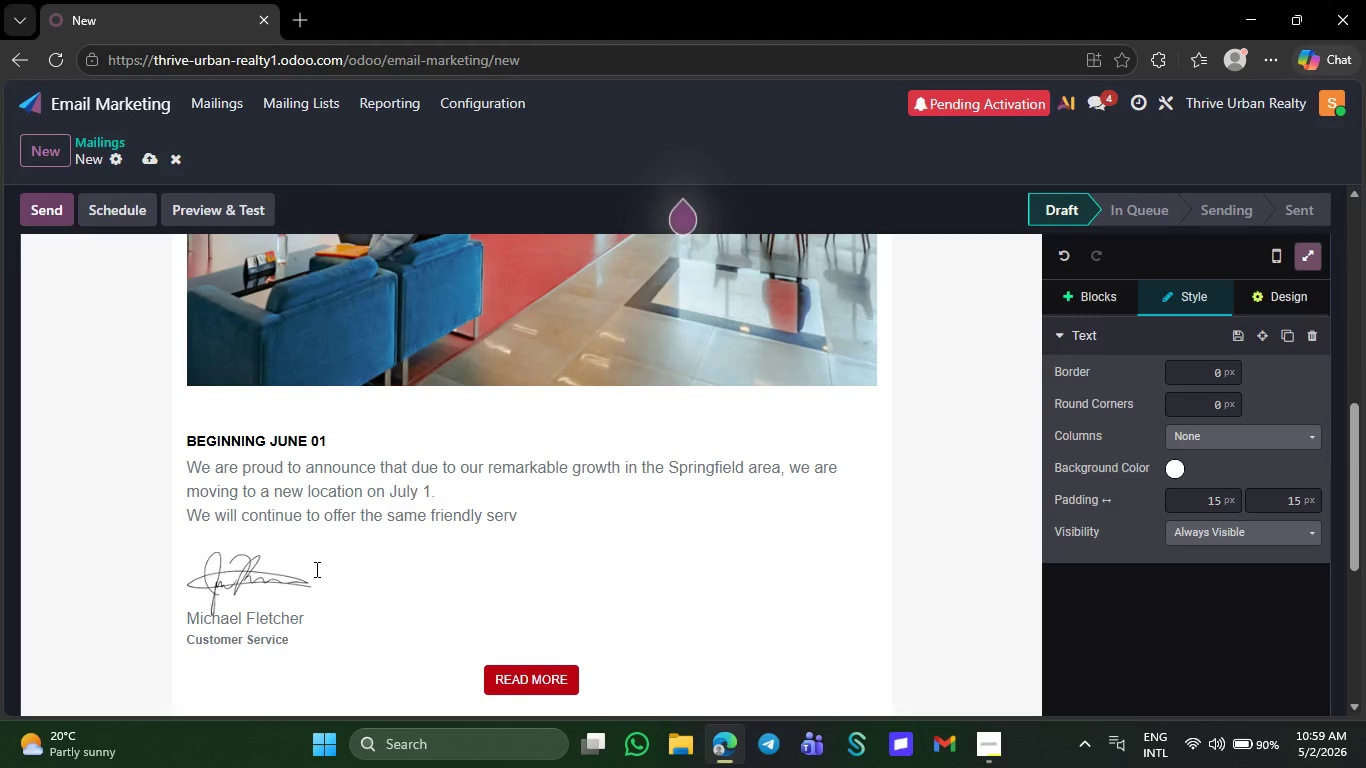 
key(Backspace)
 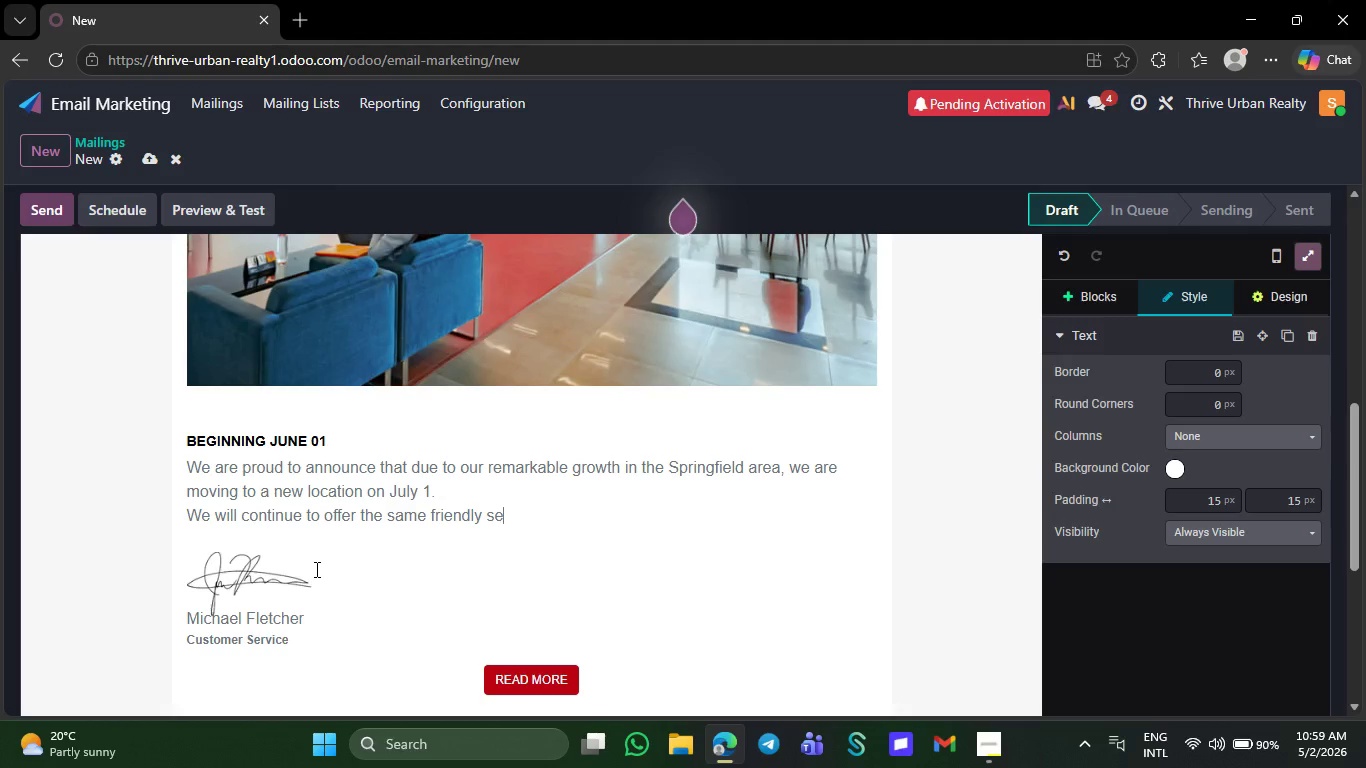 
key(Backspace)
 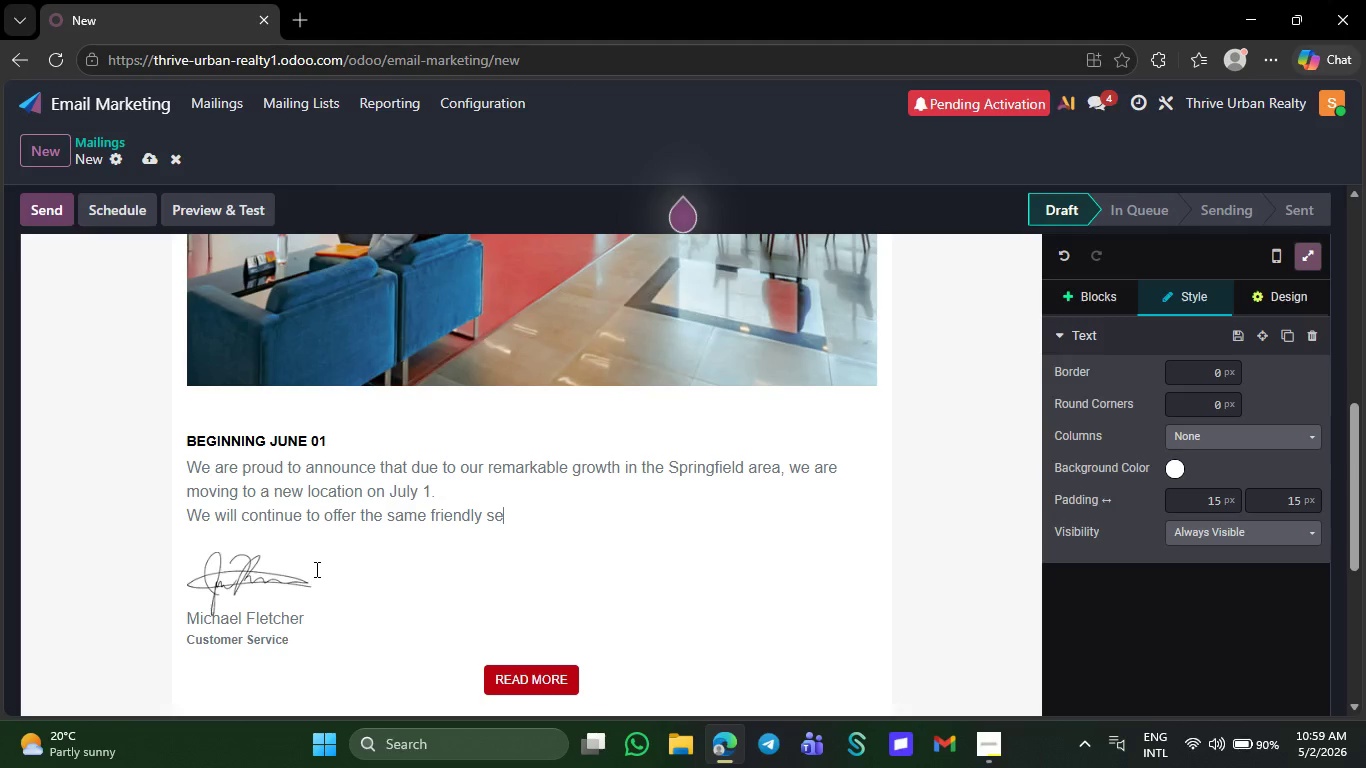 
key(Backspace)
 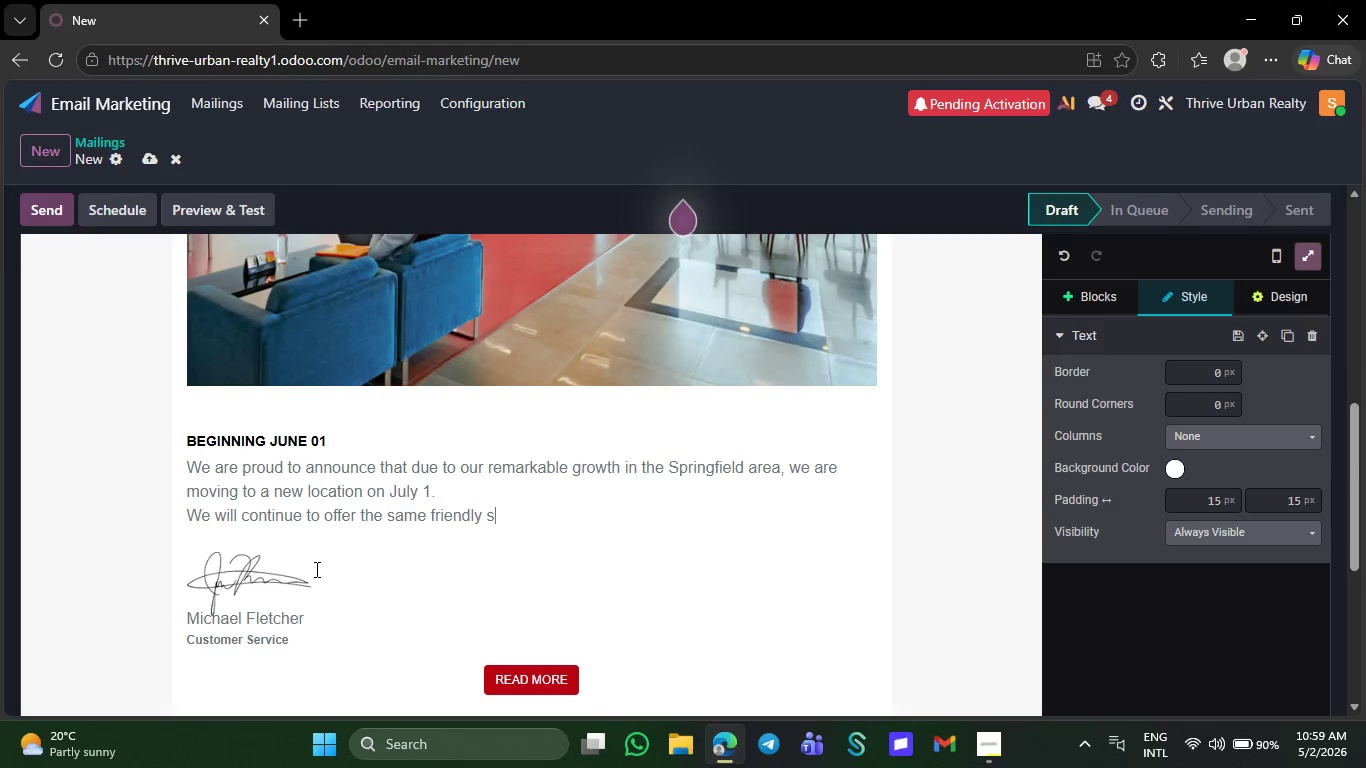 
key(Backspace)
 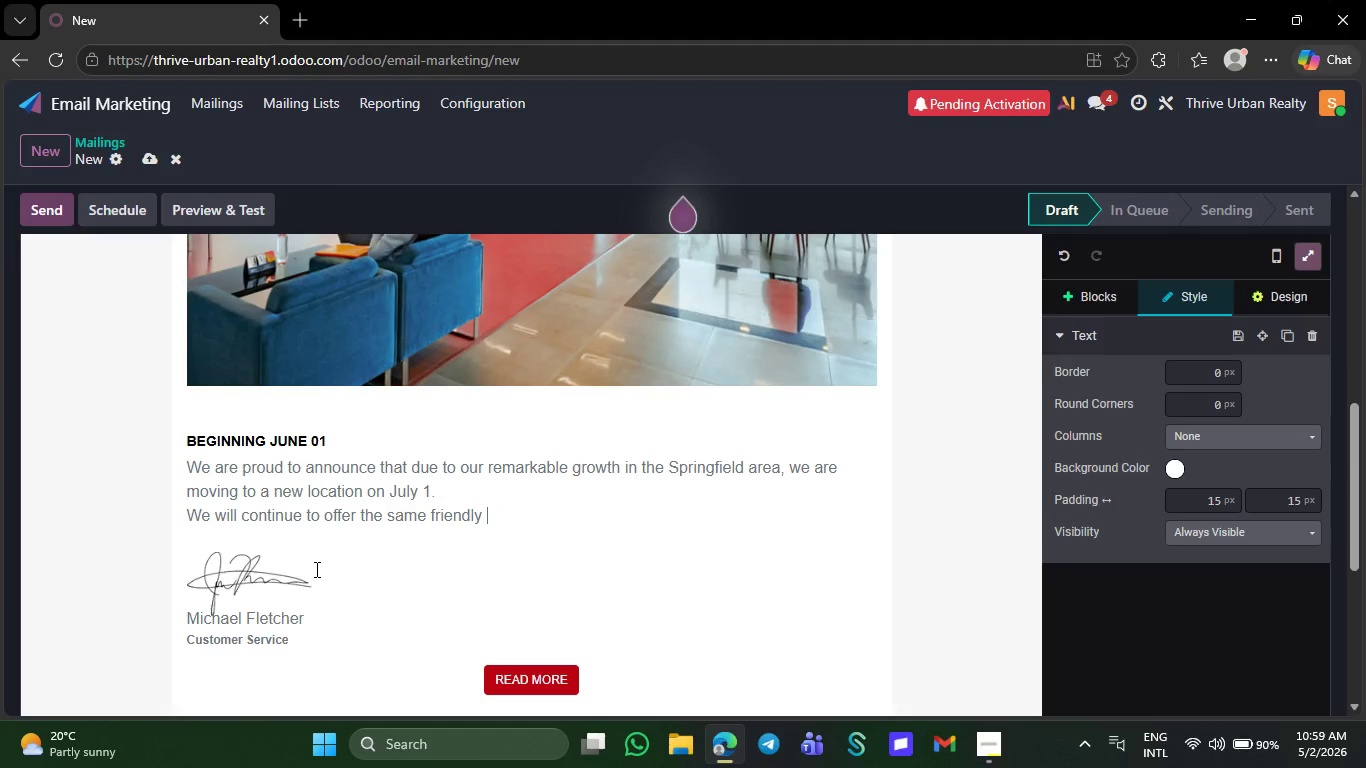 
key(Backspace)
 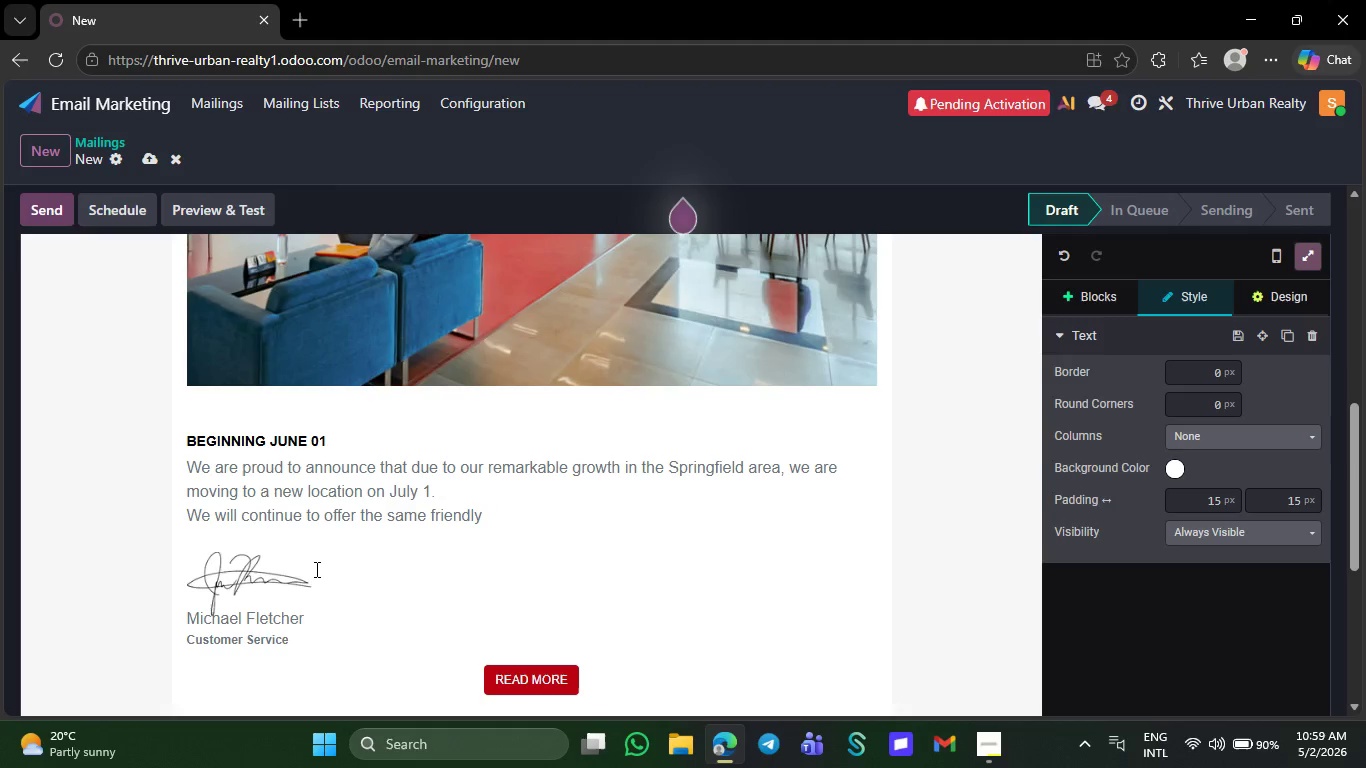 
key(Backspace)
 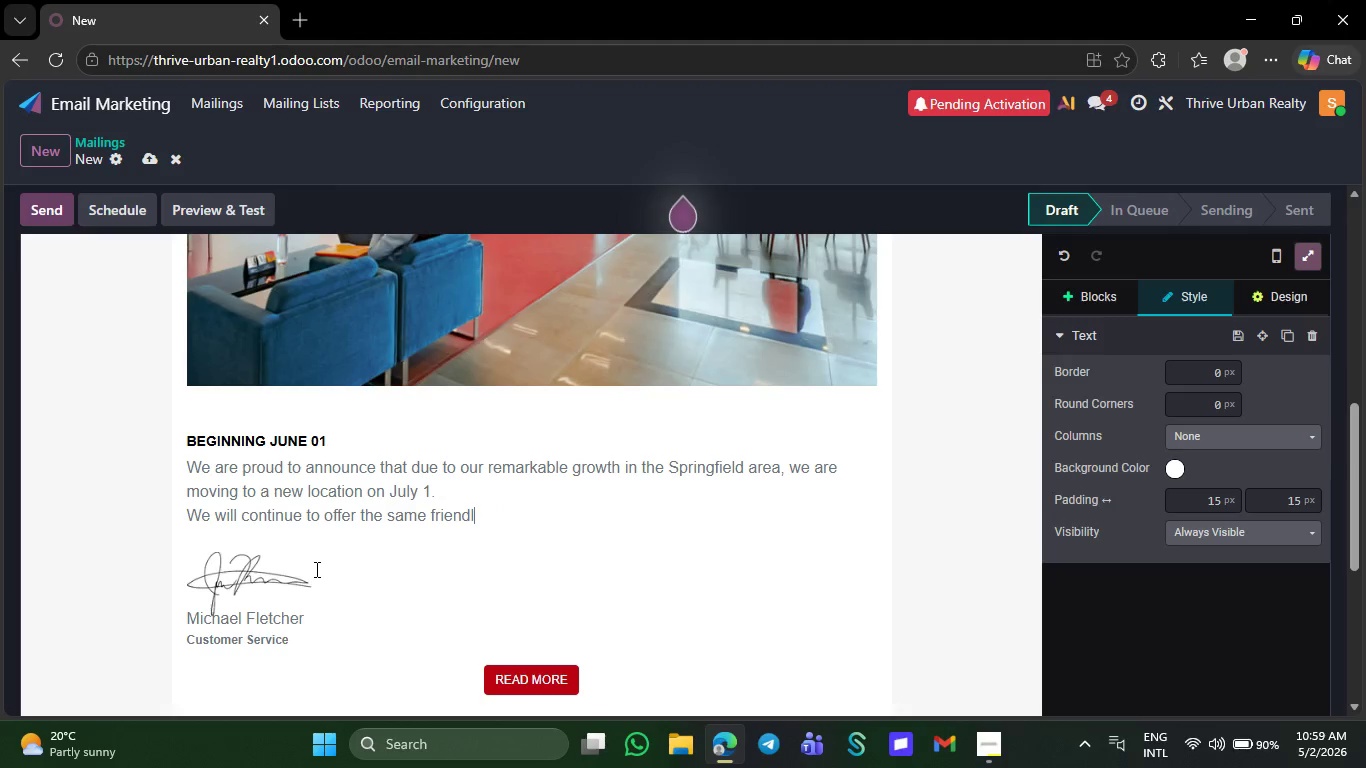 
key(Backspace)
 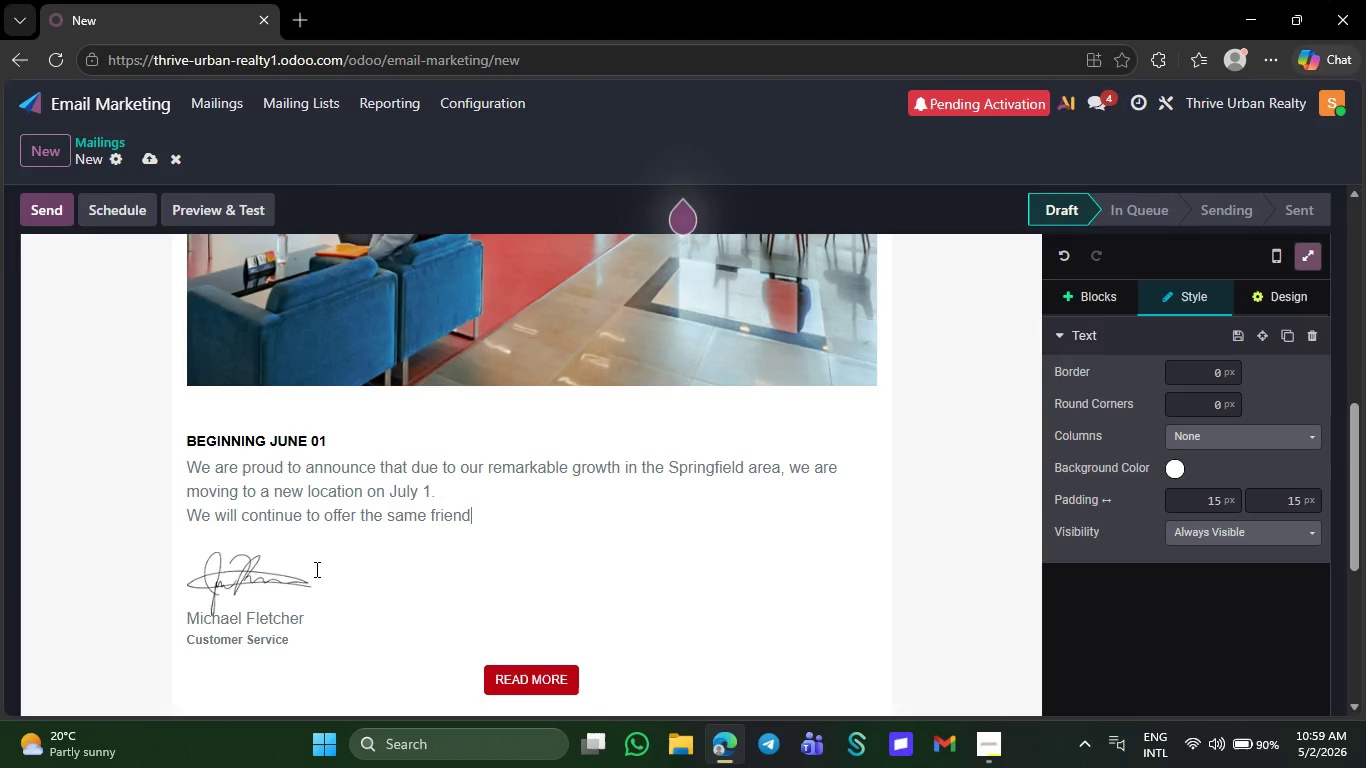 
key(Backspace)
 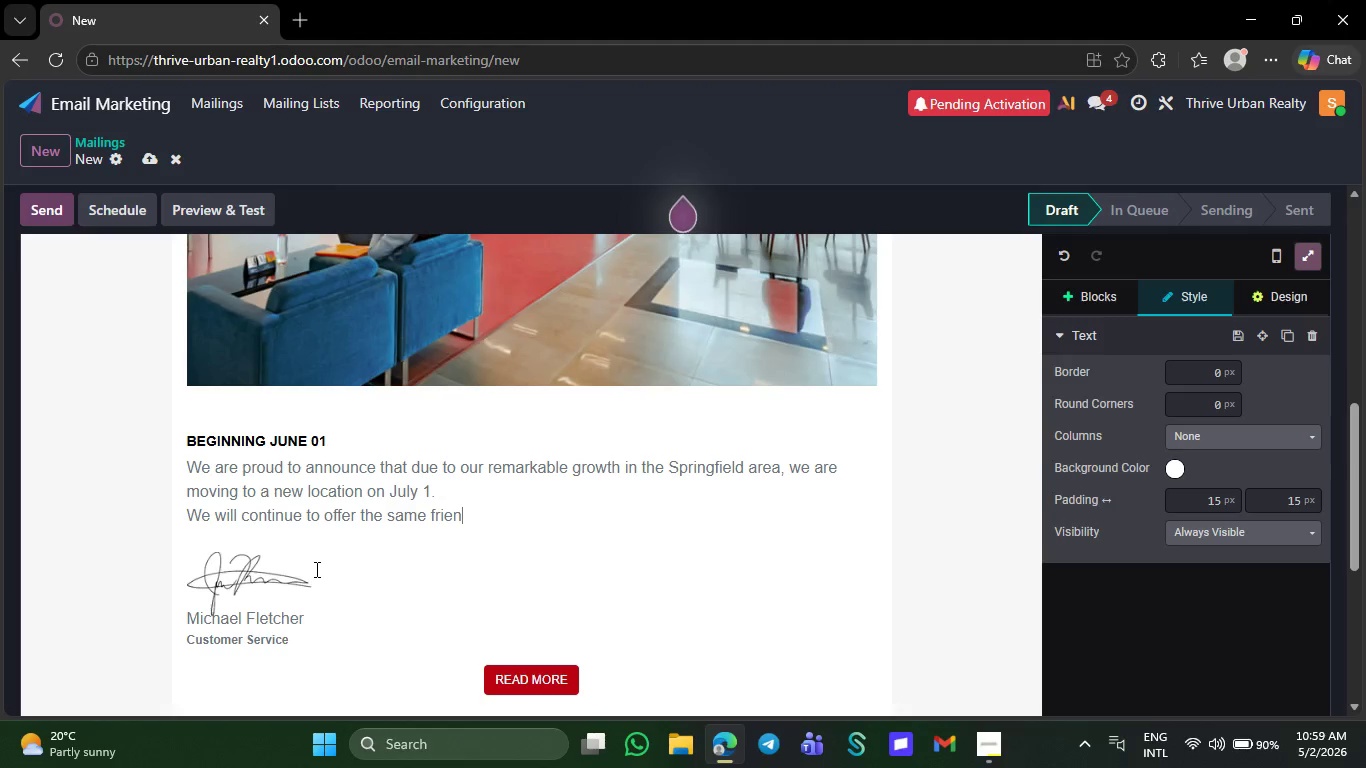 
key(Backspace)
 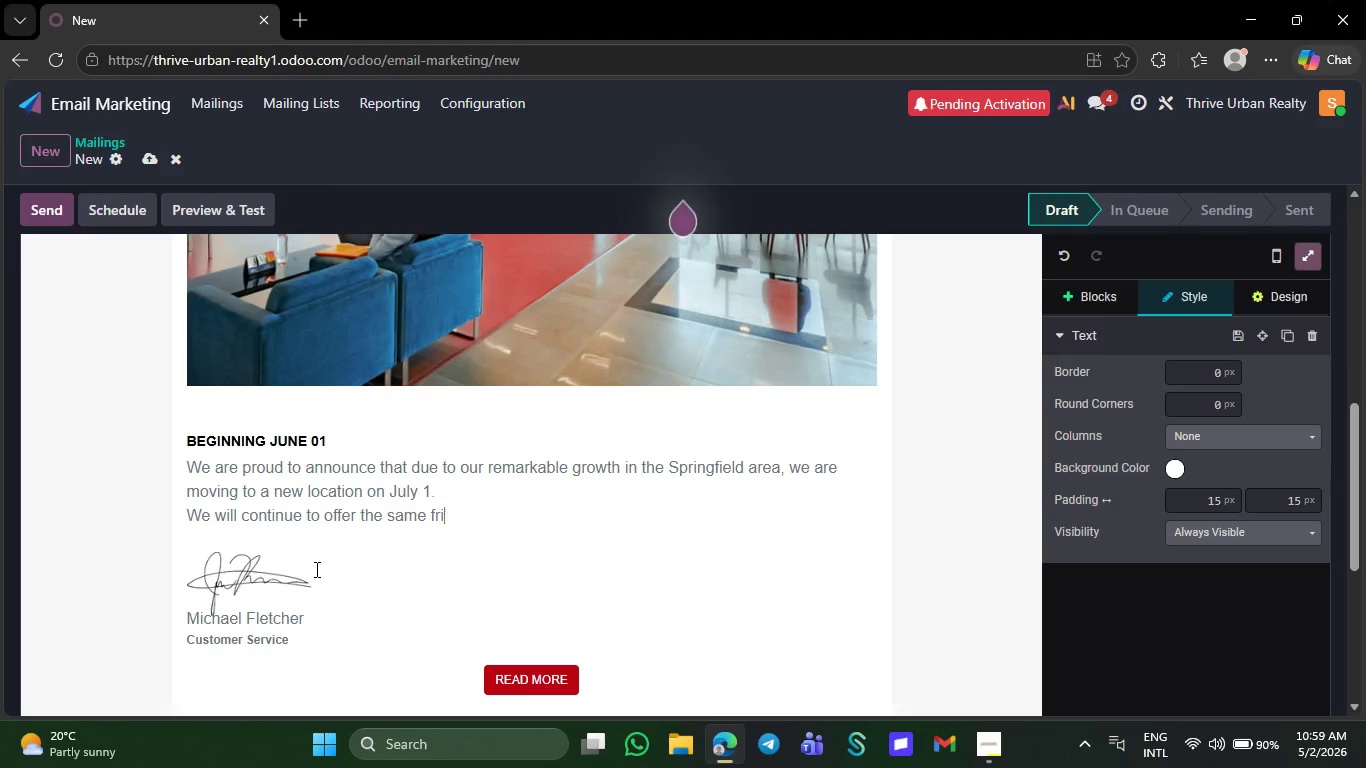 
key(Backspace)
 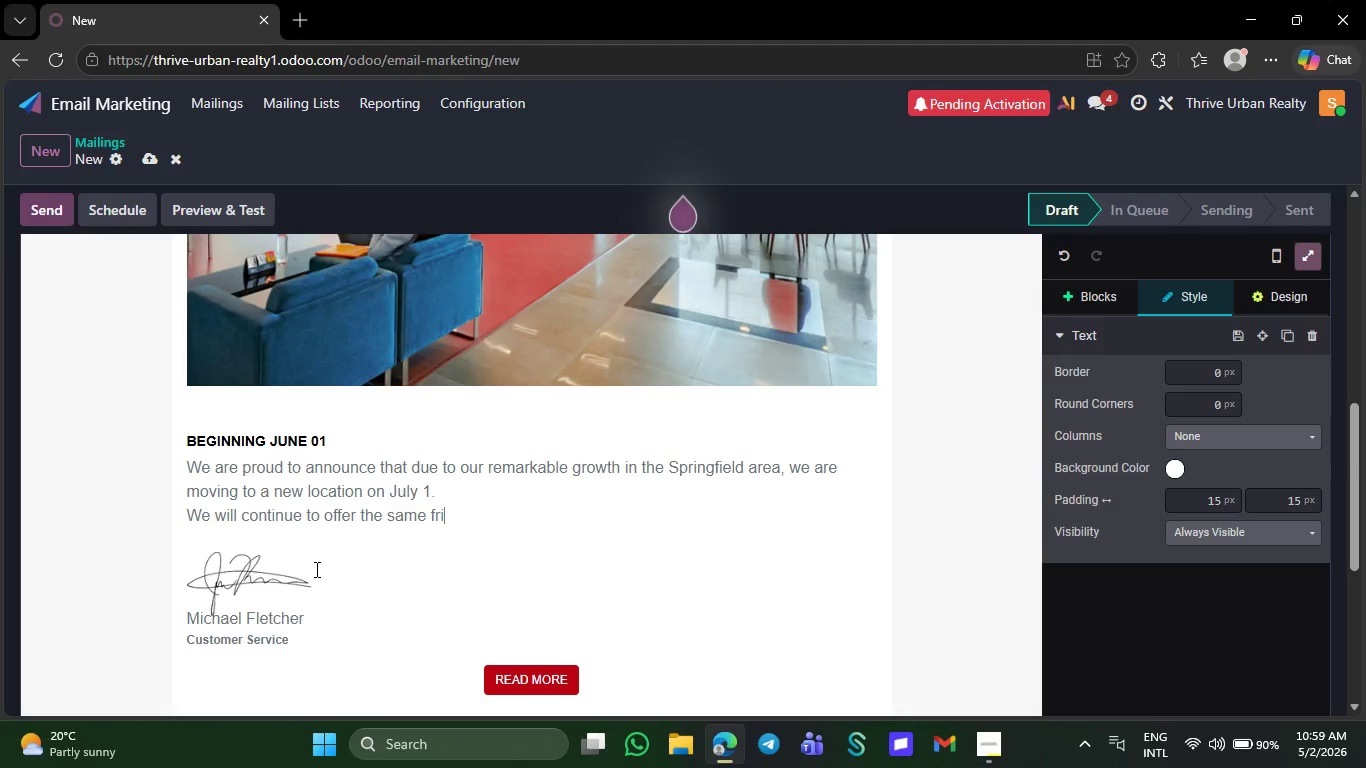 
key(Backspace)
 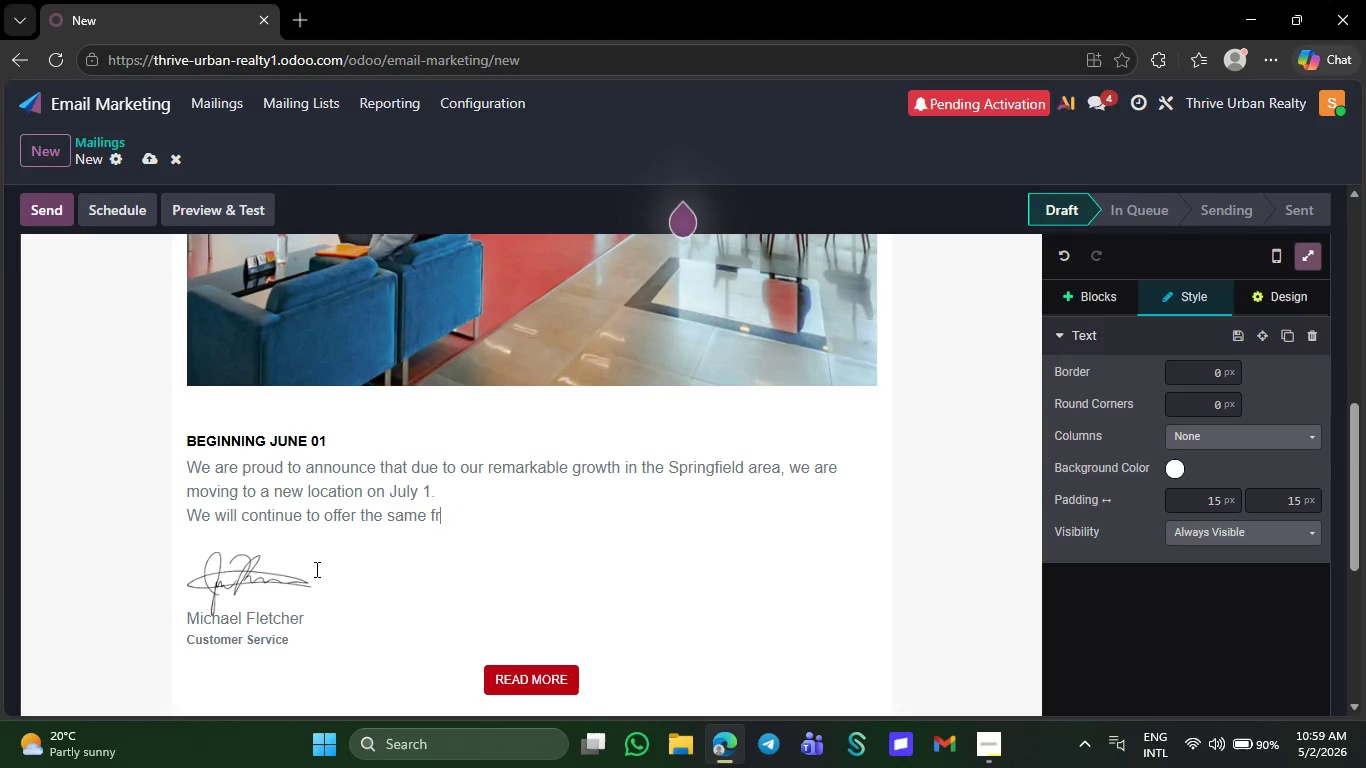 
key(Backspace)
 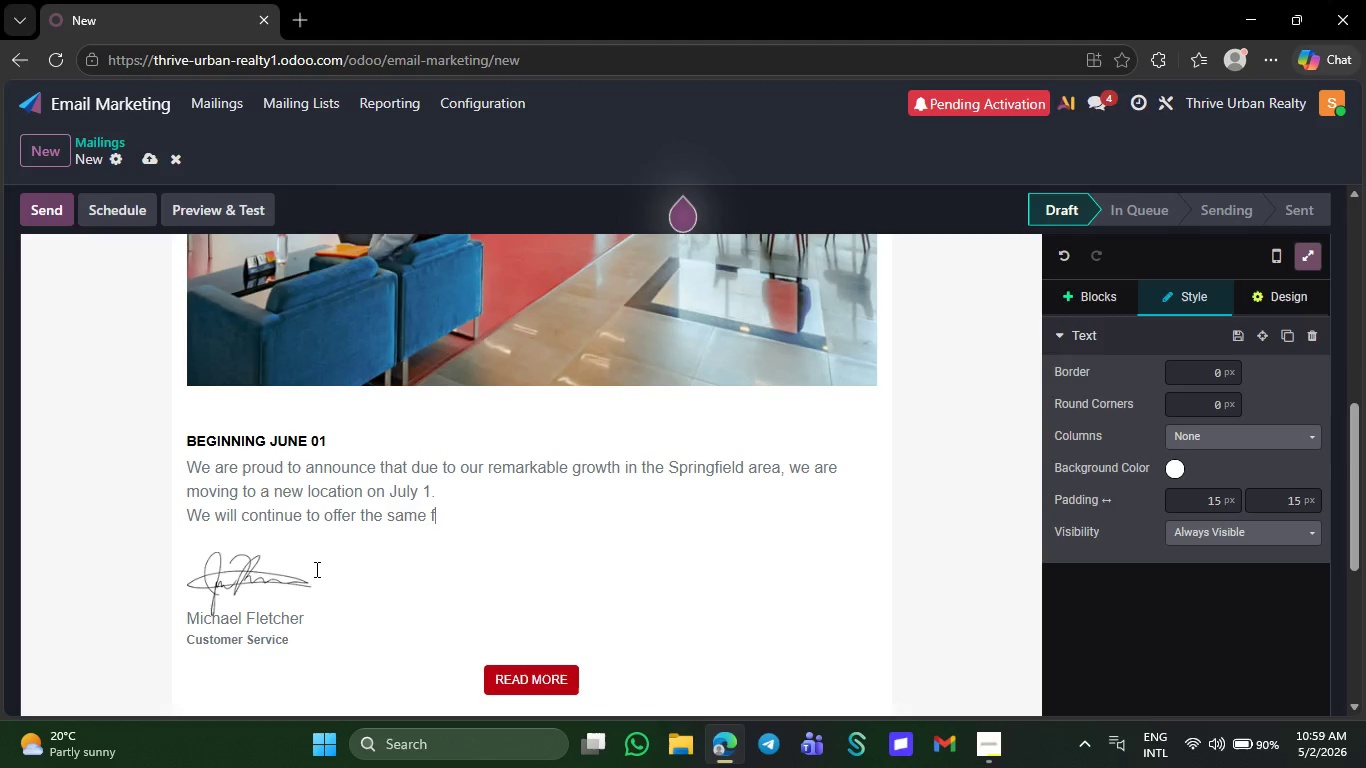 
key(Backspace)
 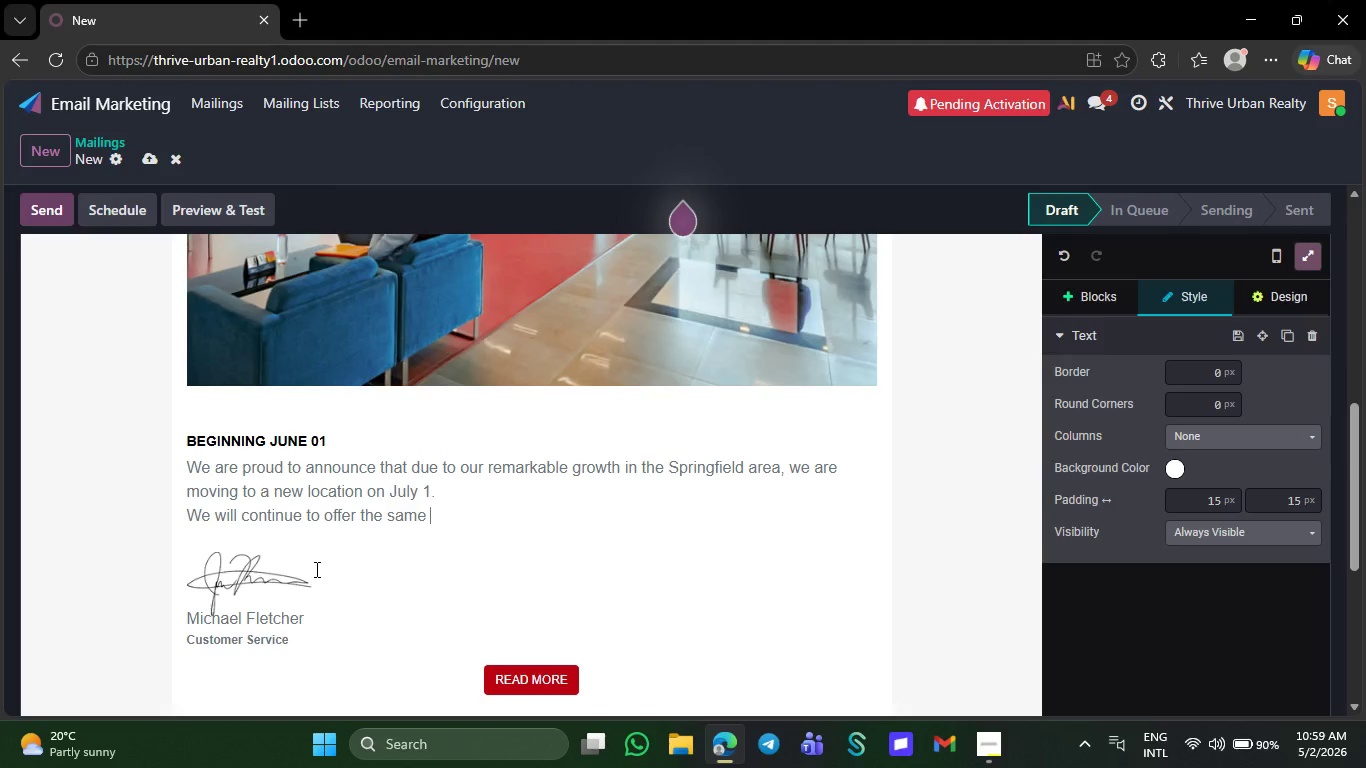 
key(Backspace)
 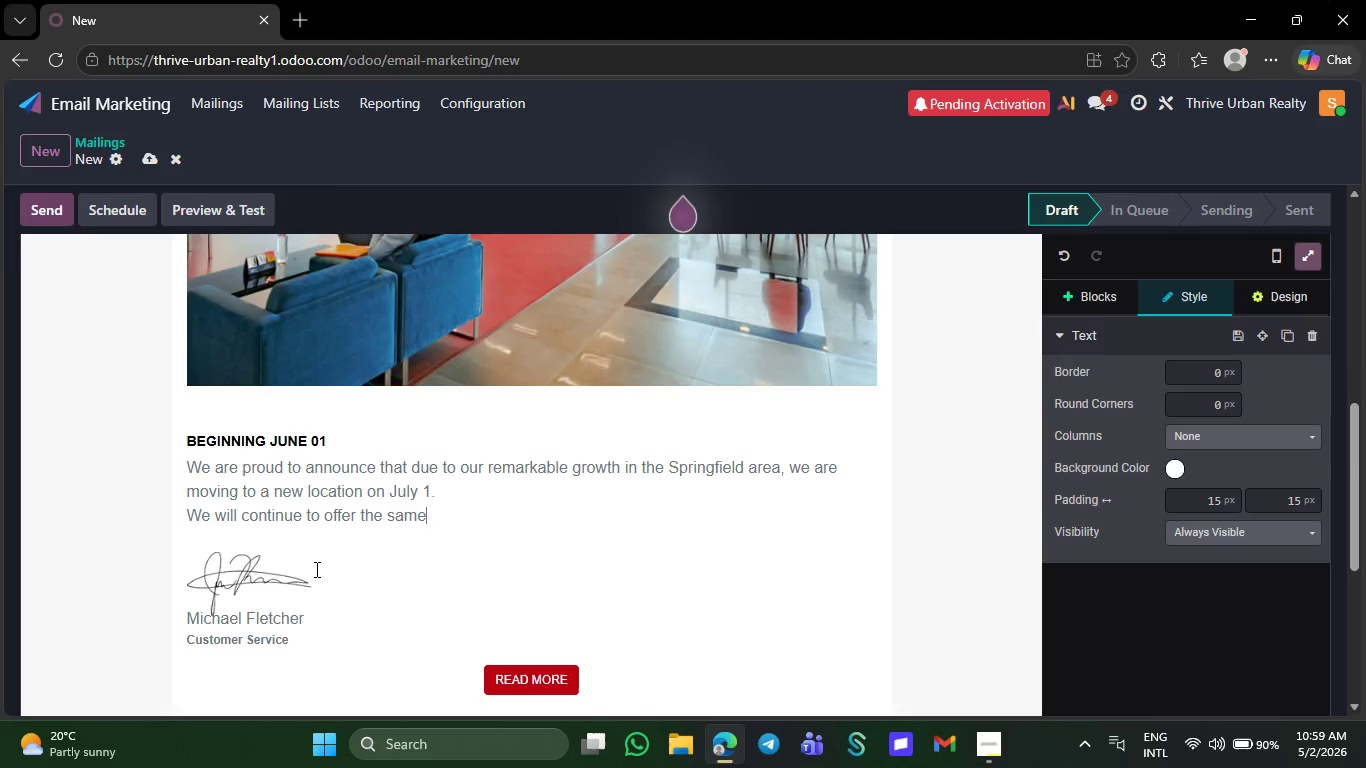 
key(Backspace)
 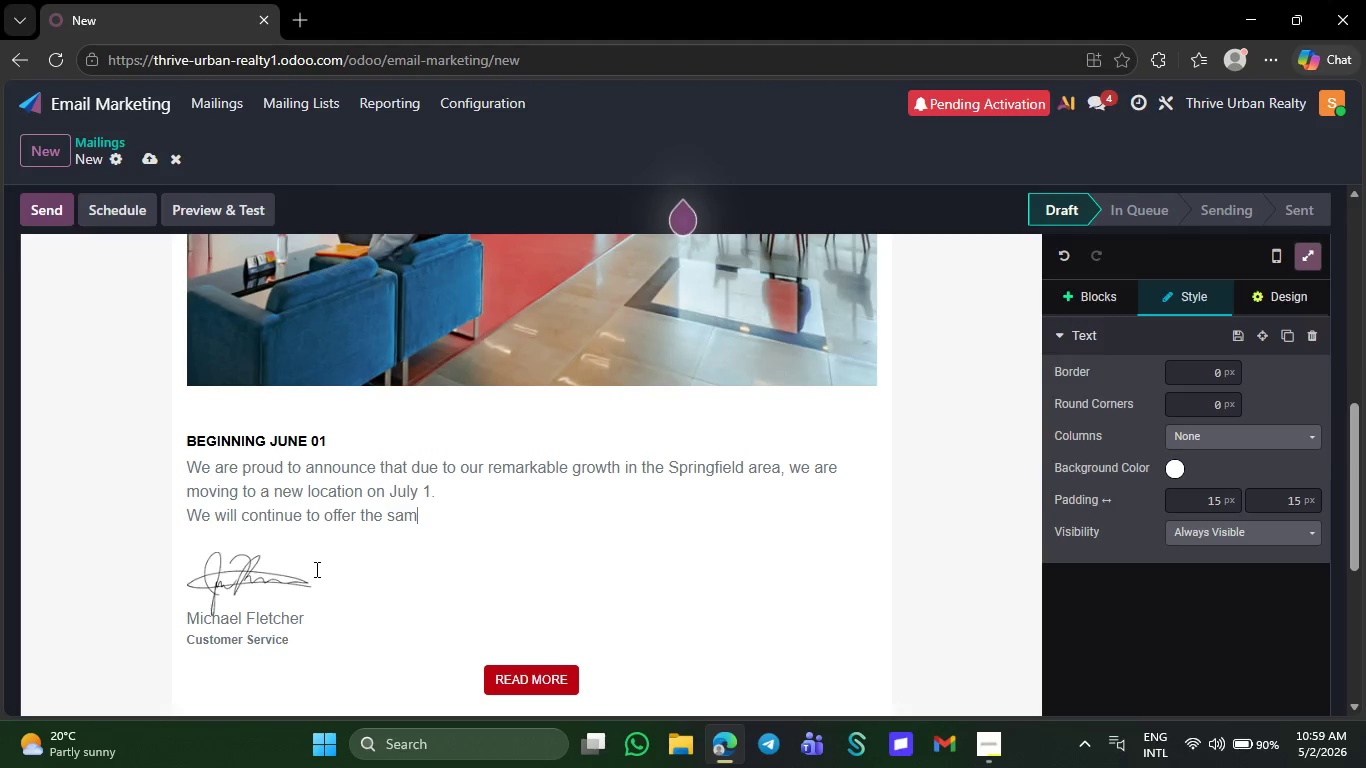 
key(Backspace)
 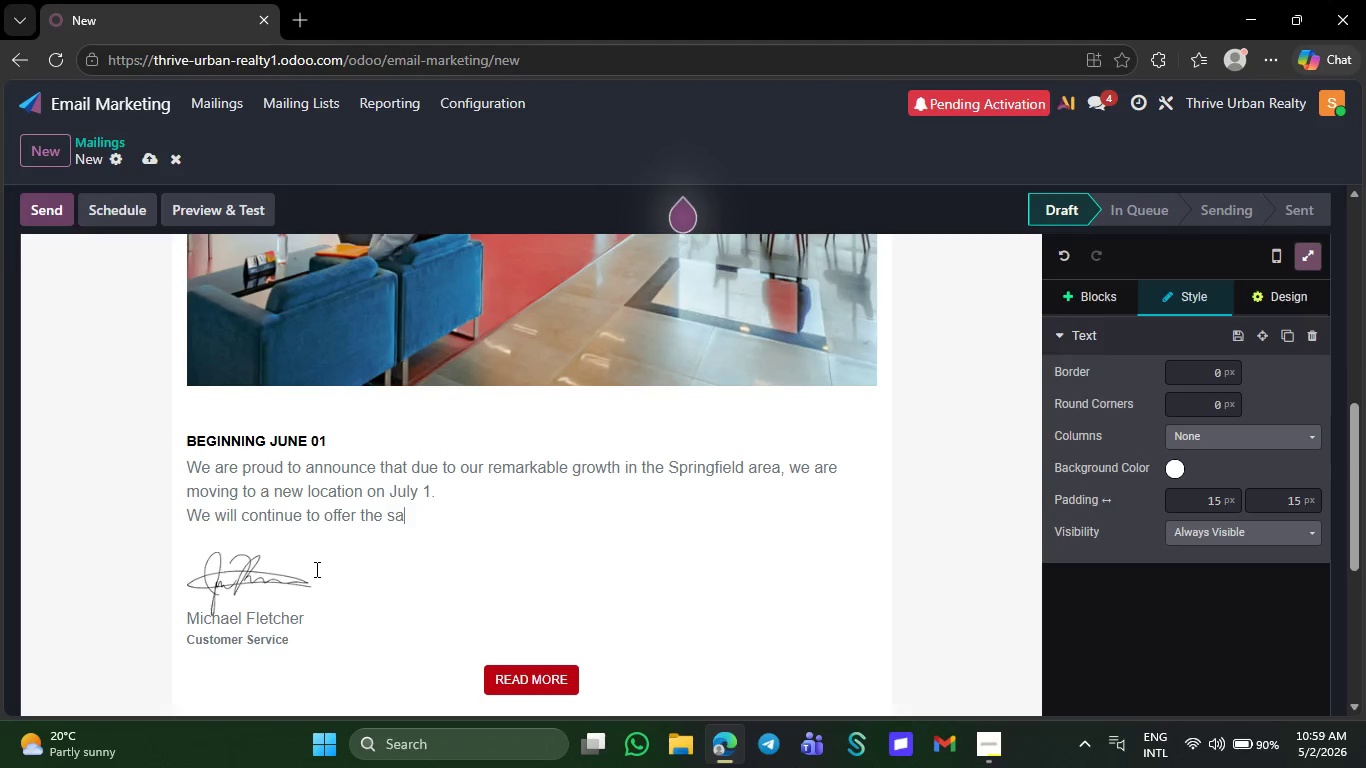 
key(Backspace)
 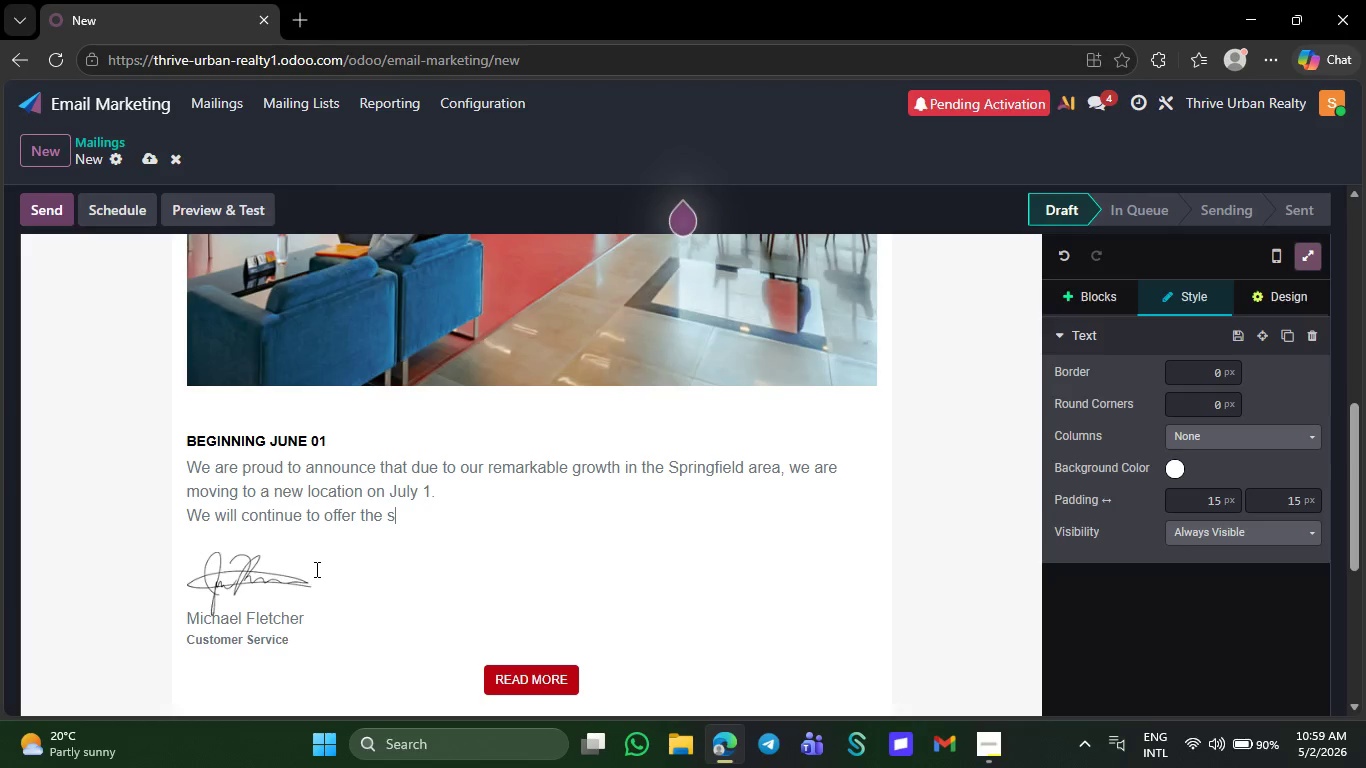 
key(Backspace)
 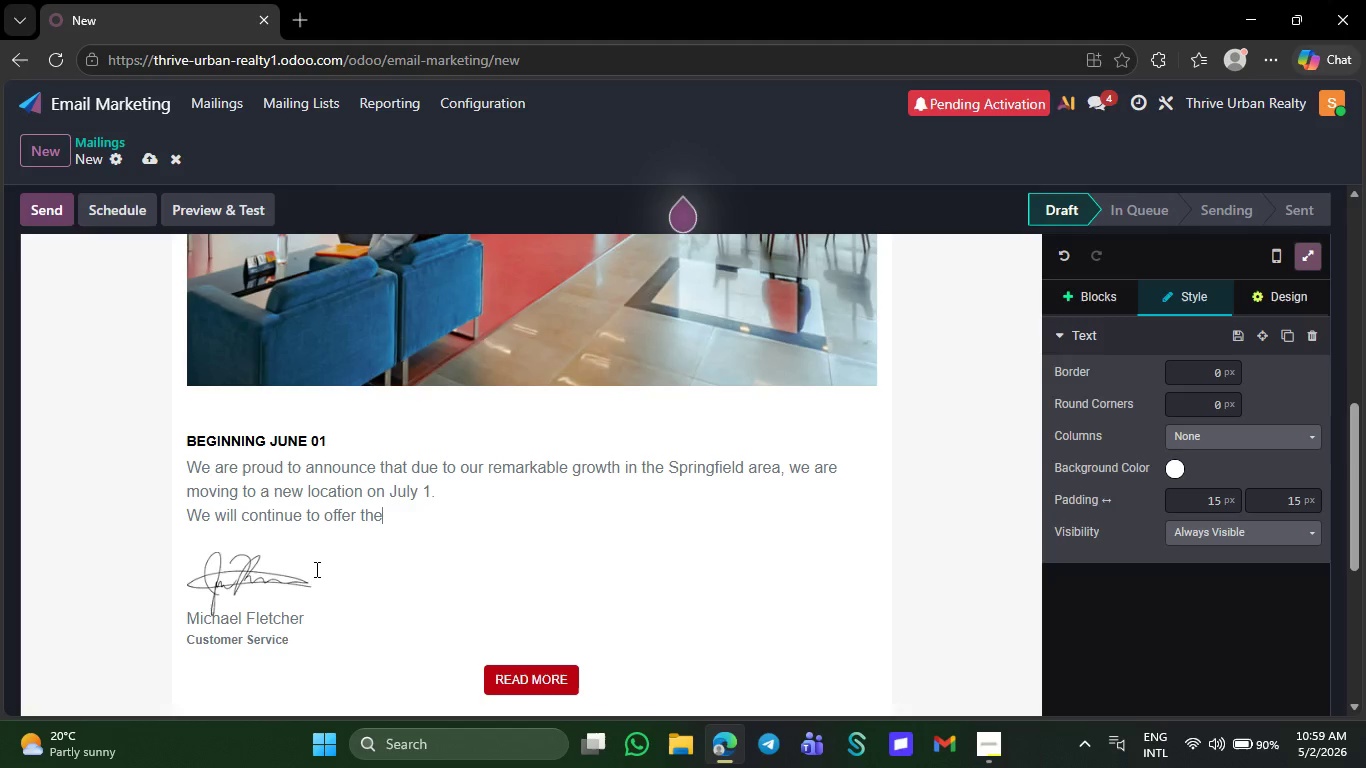 
key(Backspace)
 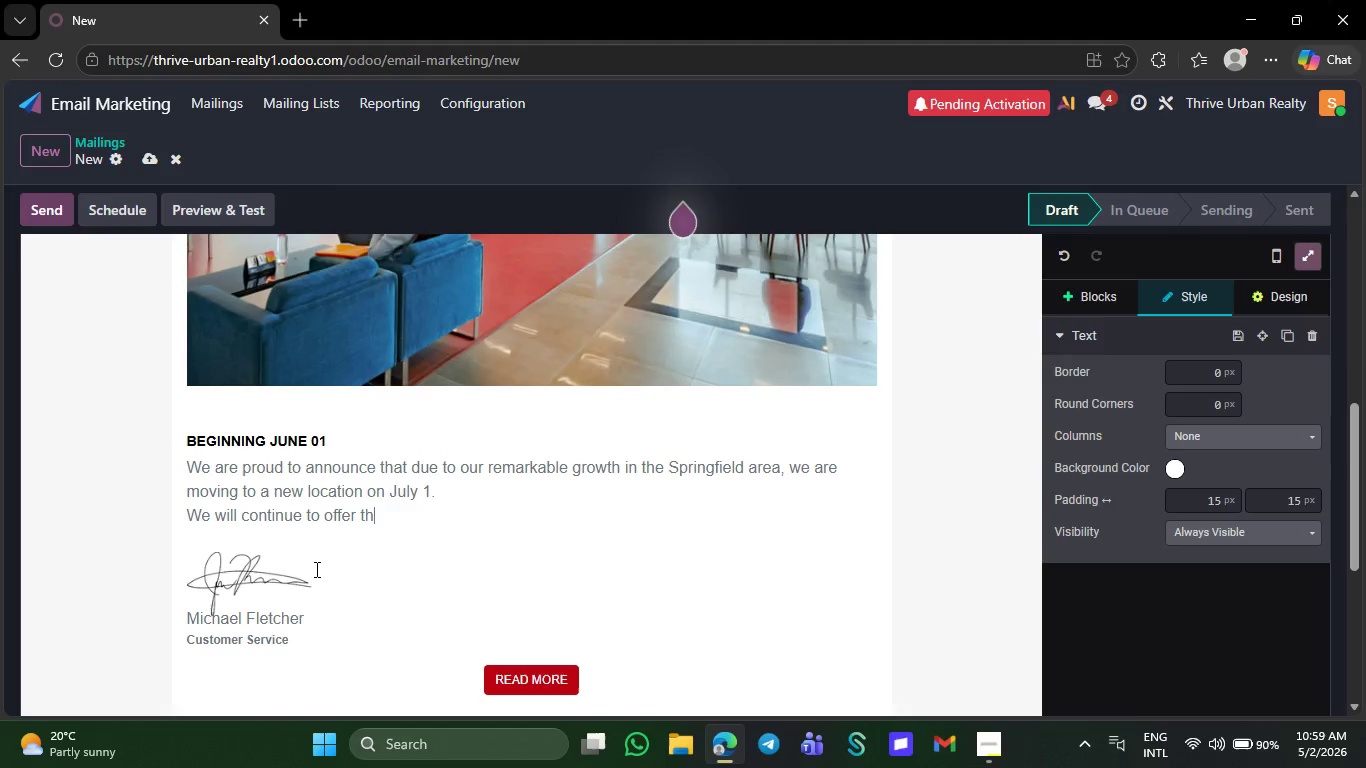 
key(Backspace)
 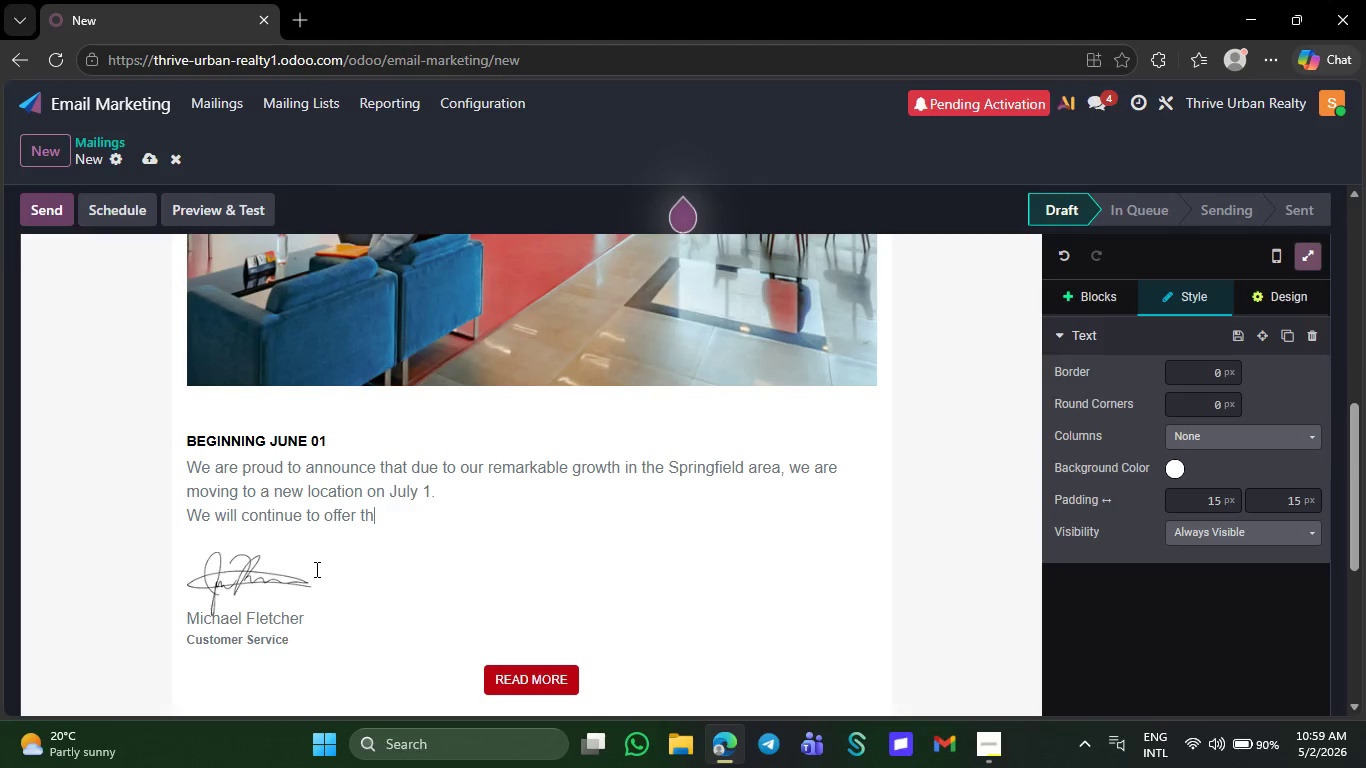 
key(Backspace)
 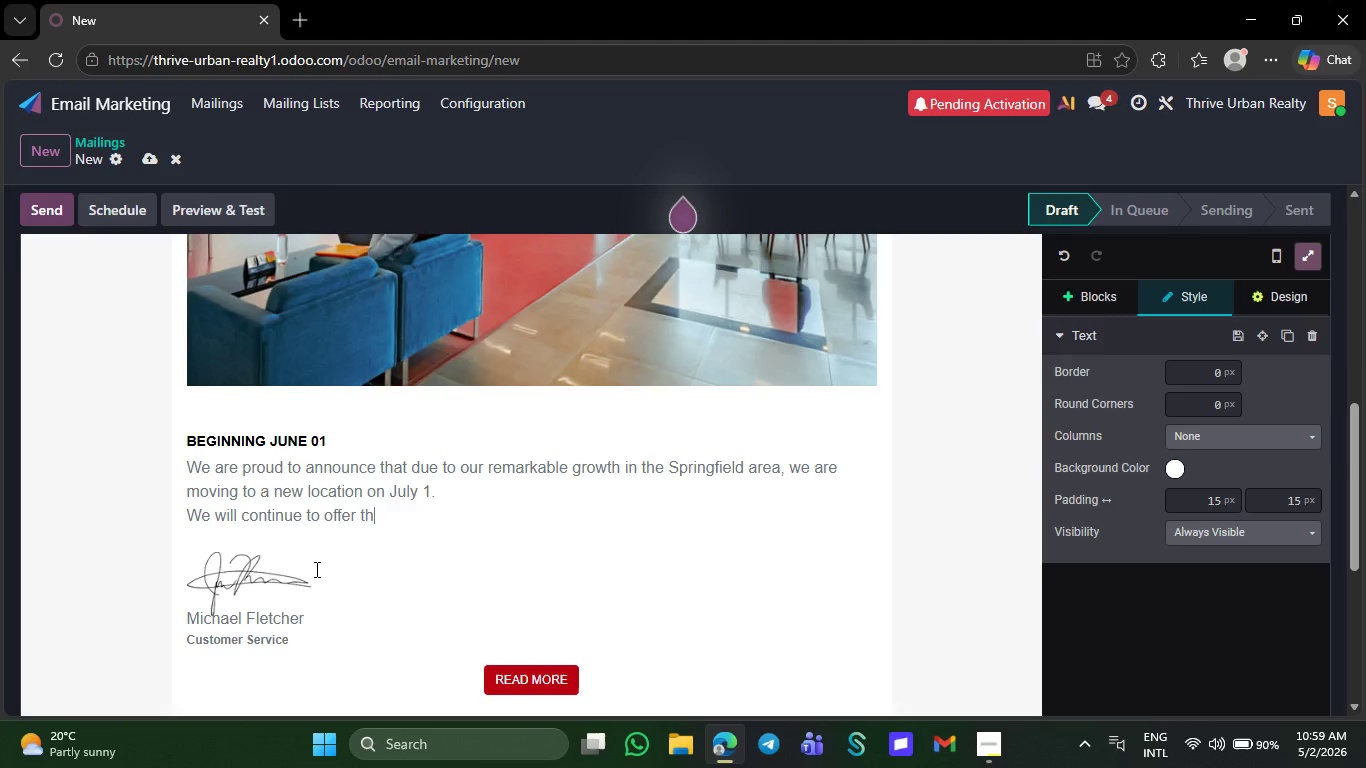 
key(Backspace)
 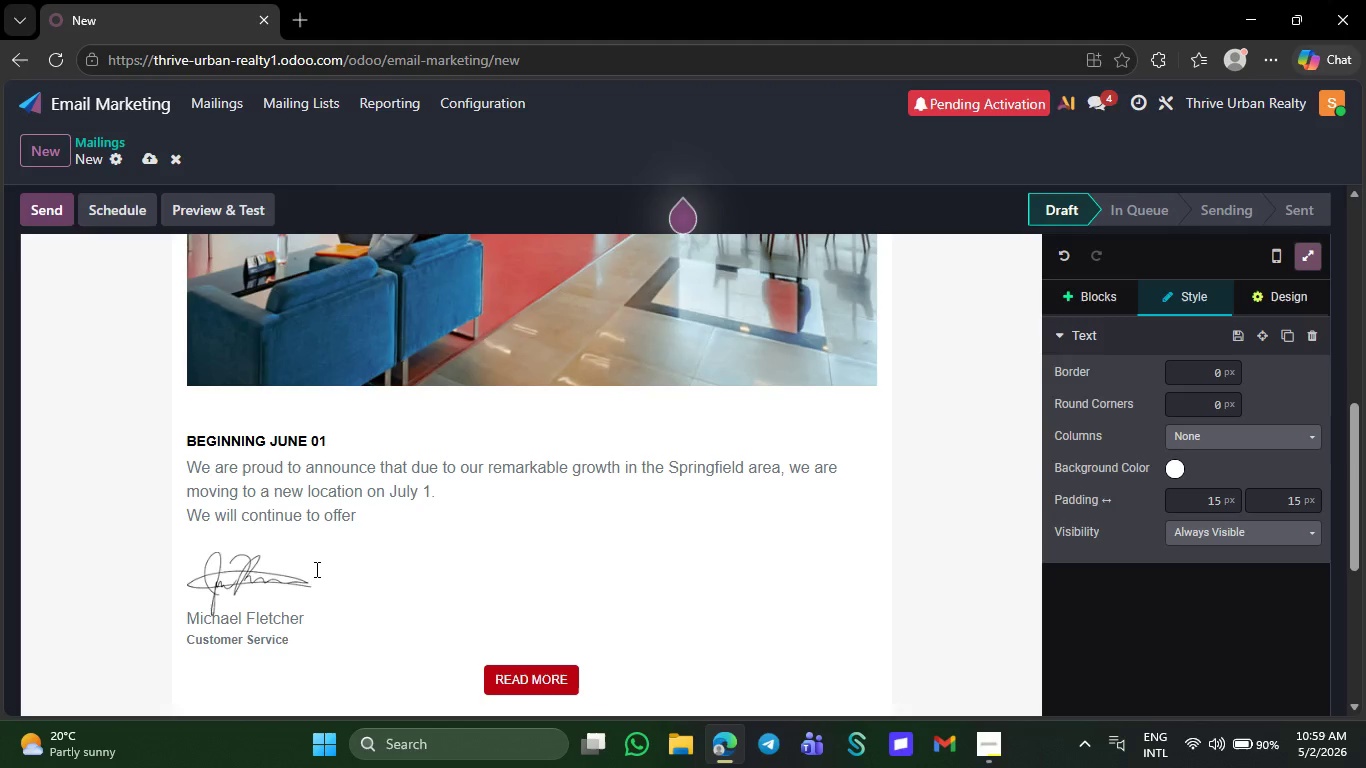 
key(Backspace)
 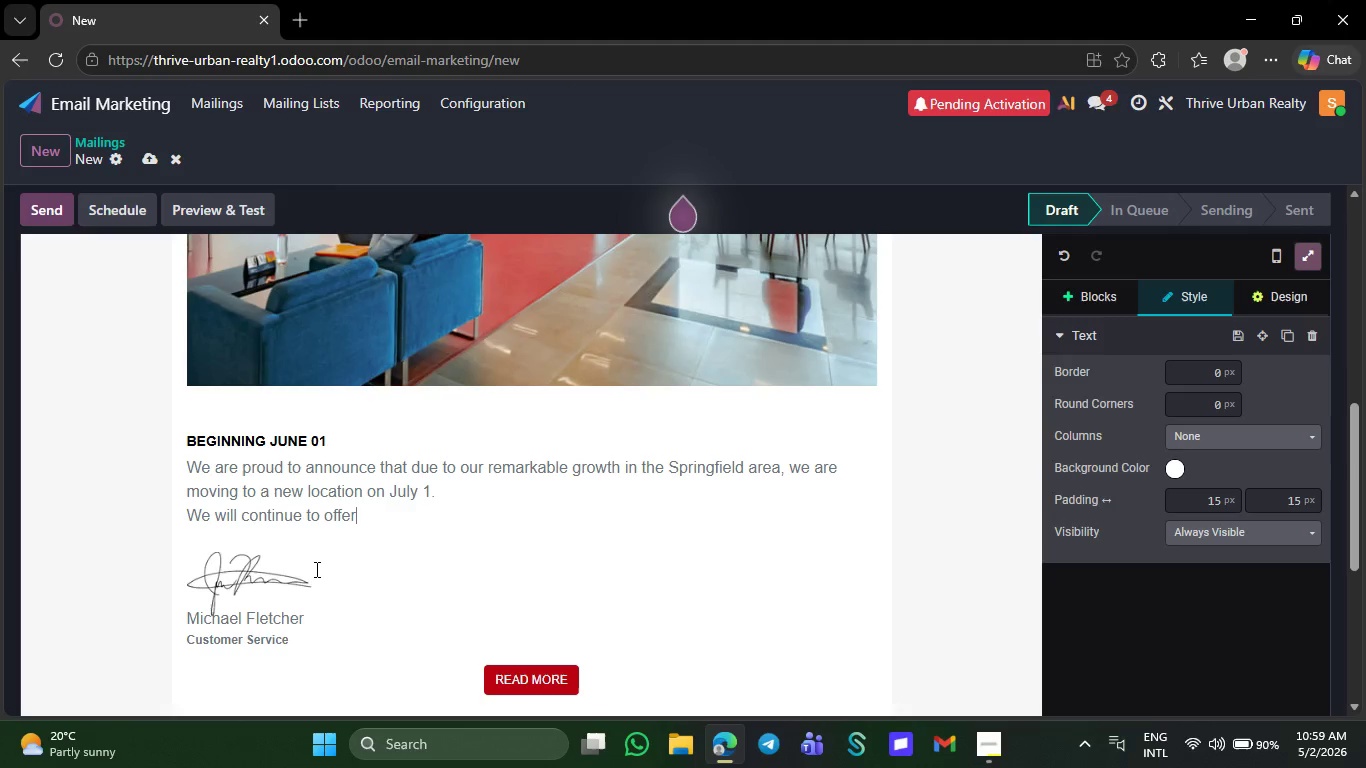 
key(Backspace)
 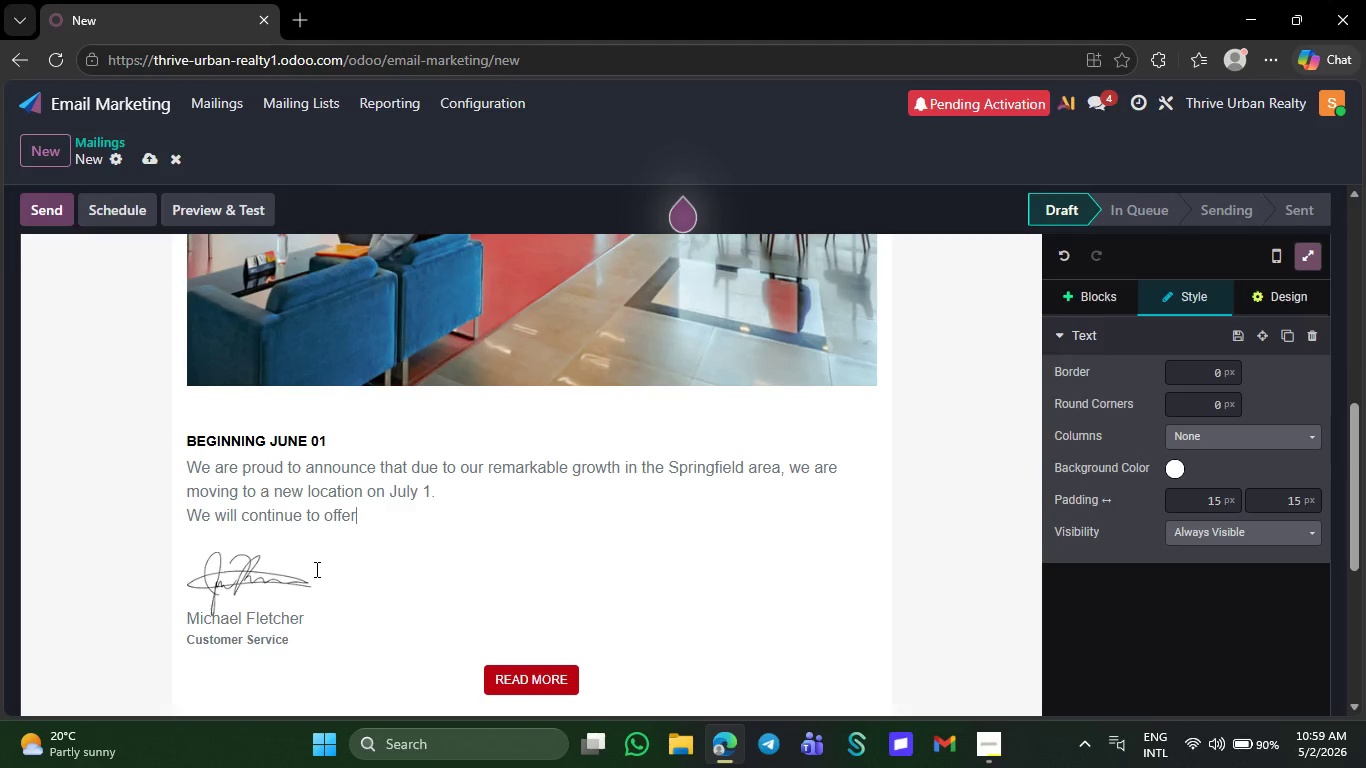 
key(Backspace)
 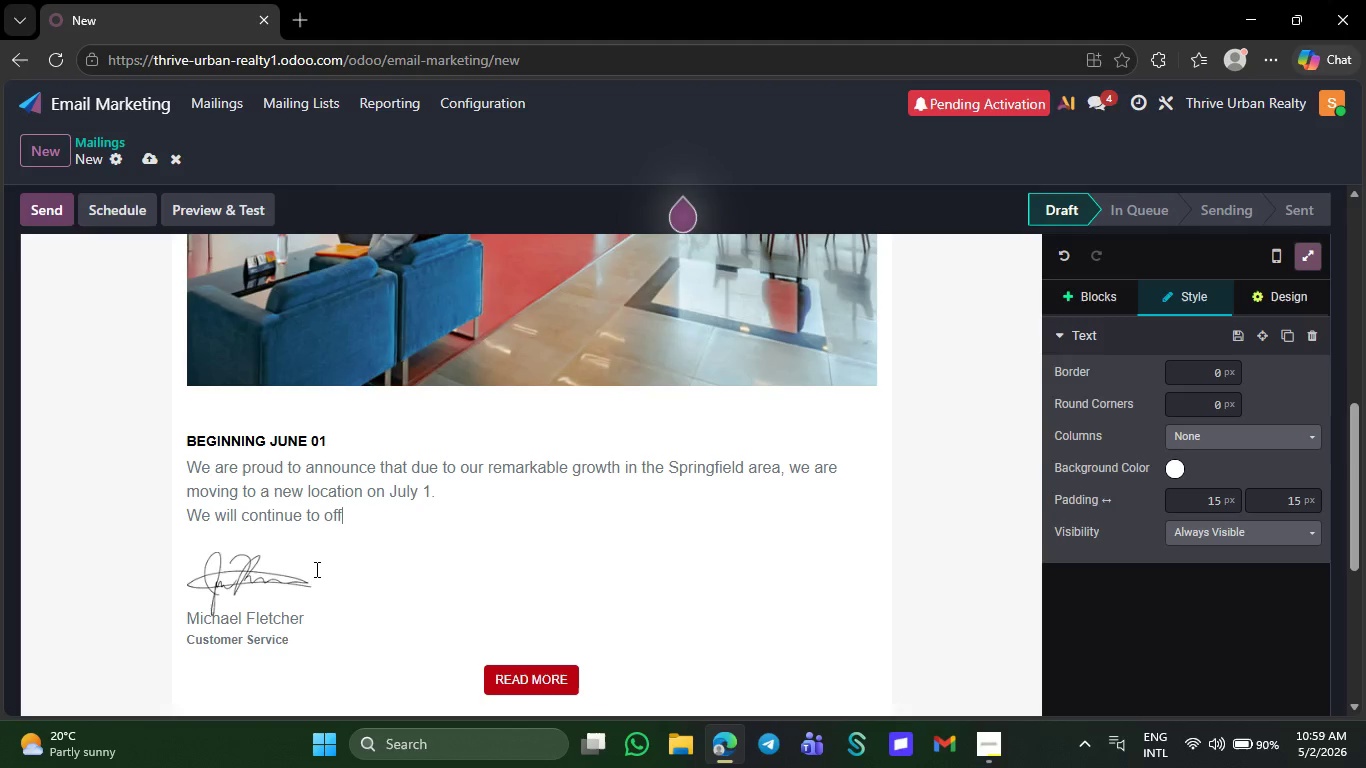 
key(Backspace)
 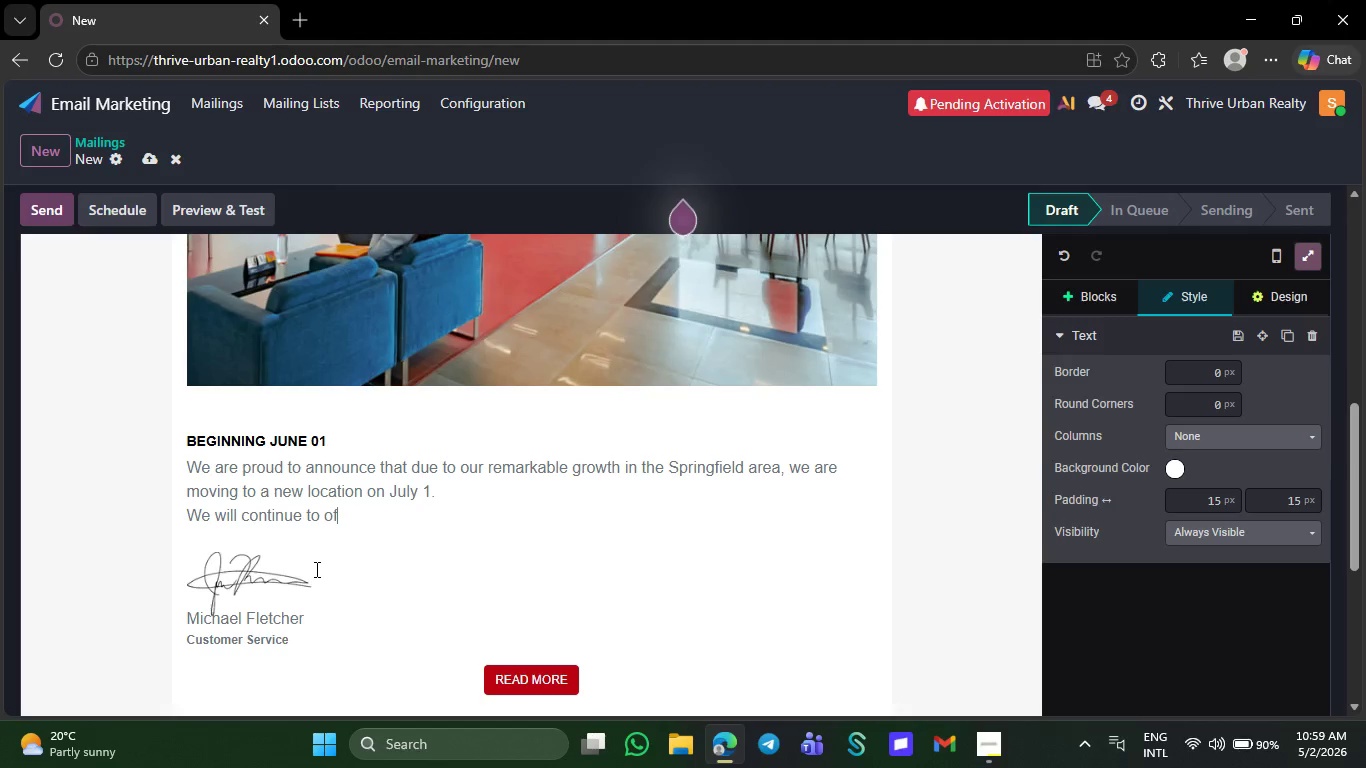 
key(Backspace)
 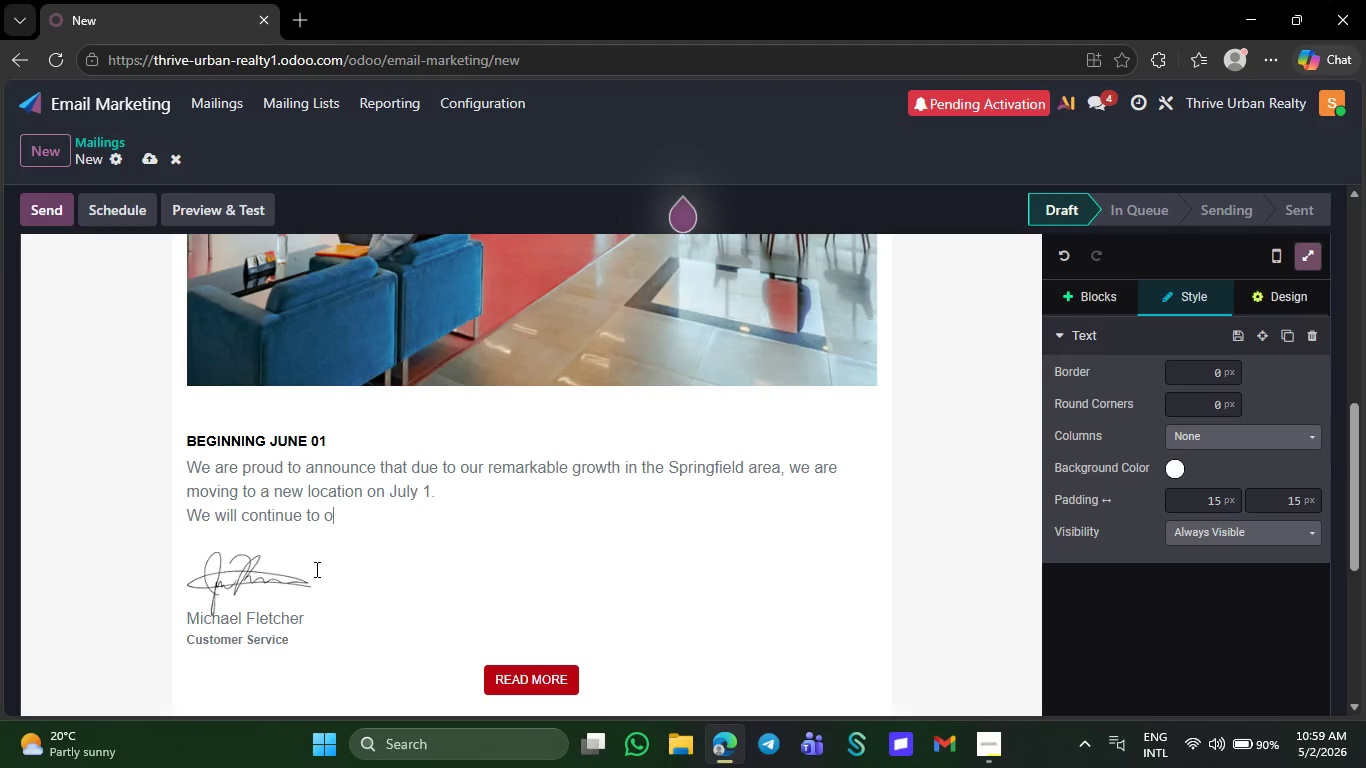 
key(Backspace)
 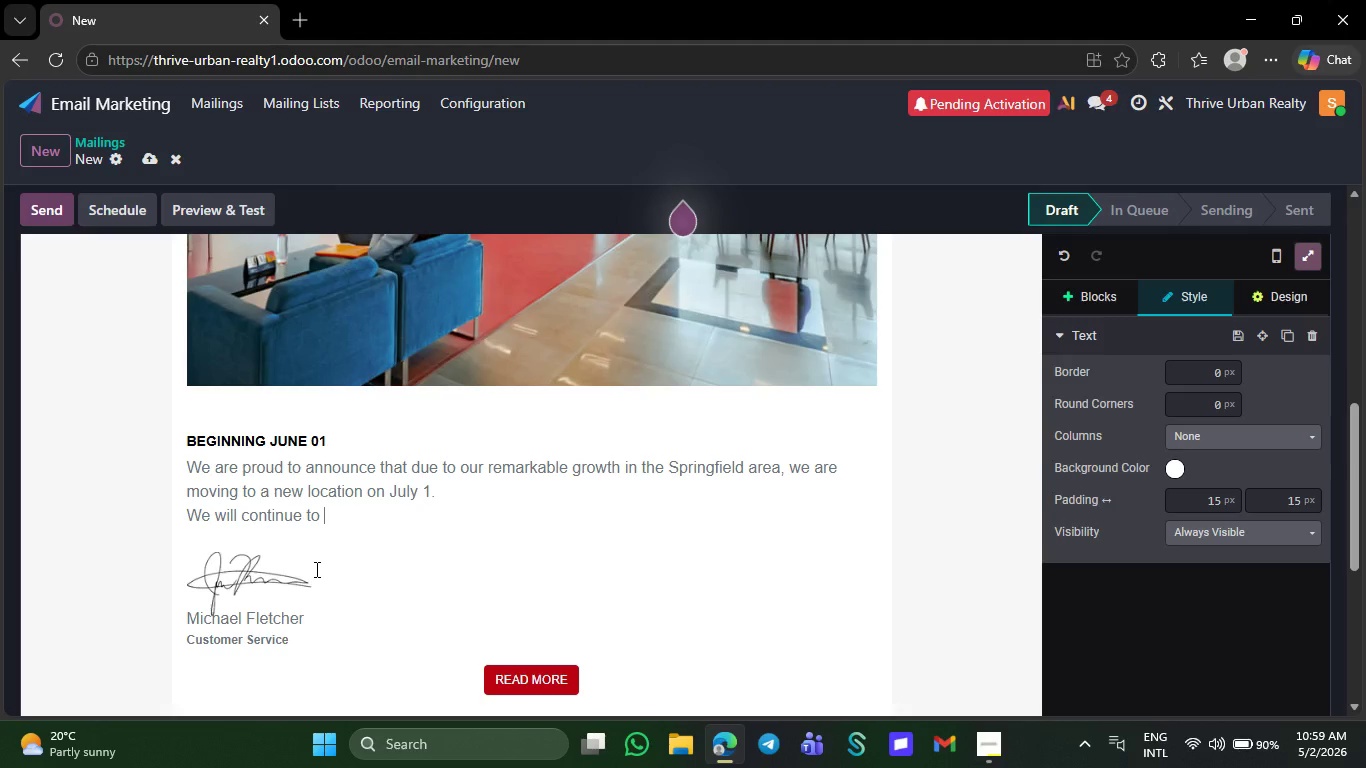 
key(Backspace)
 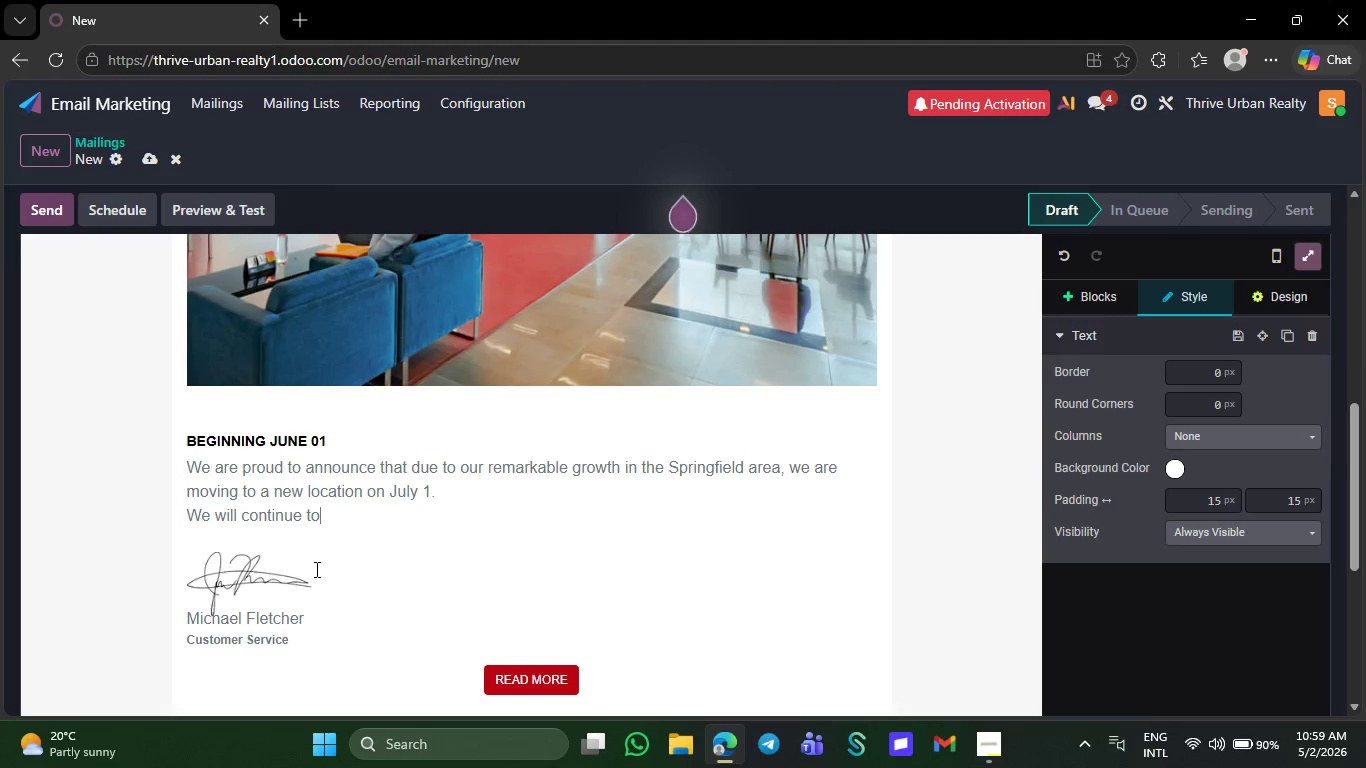 
key(Backspace)
 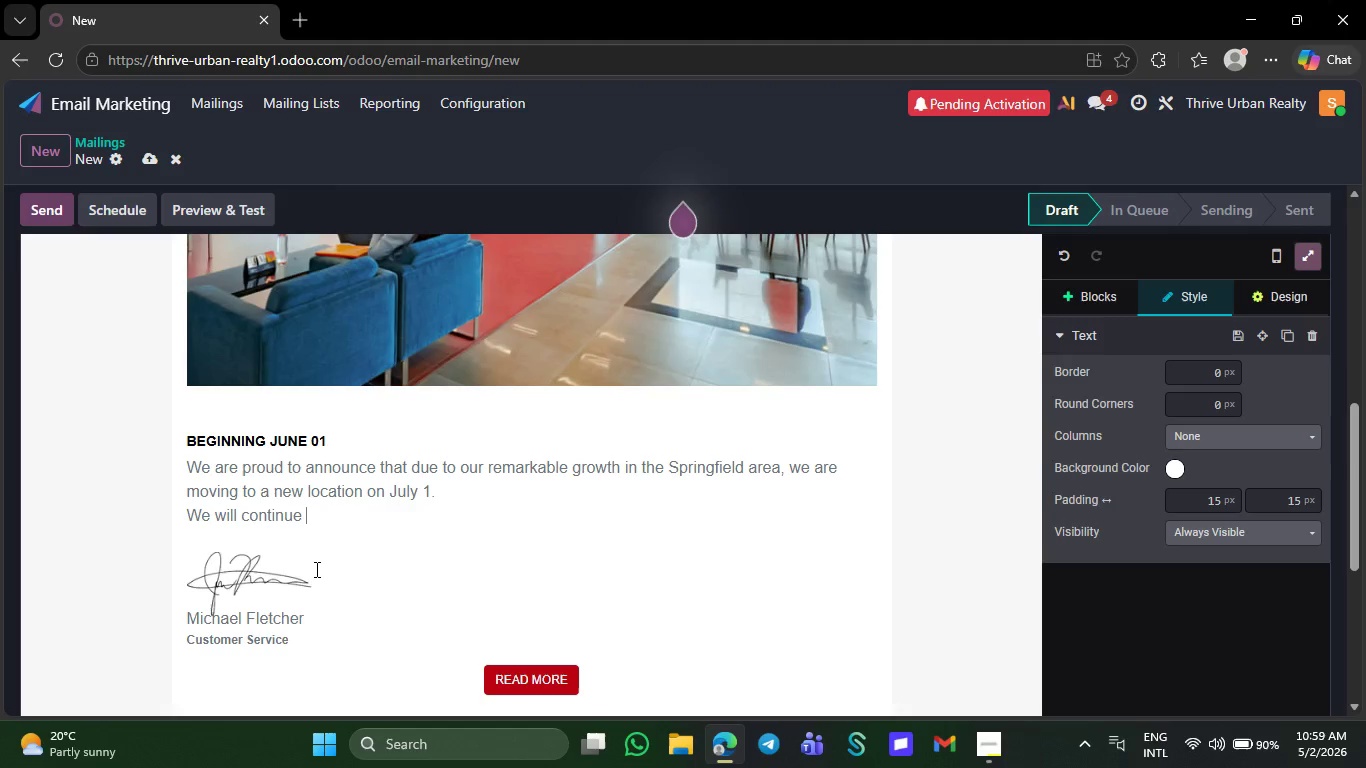 
key(Backspace)
 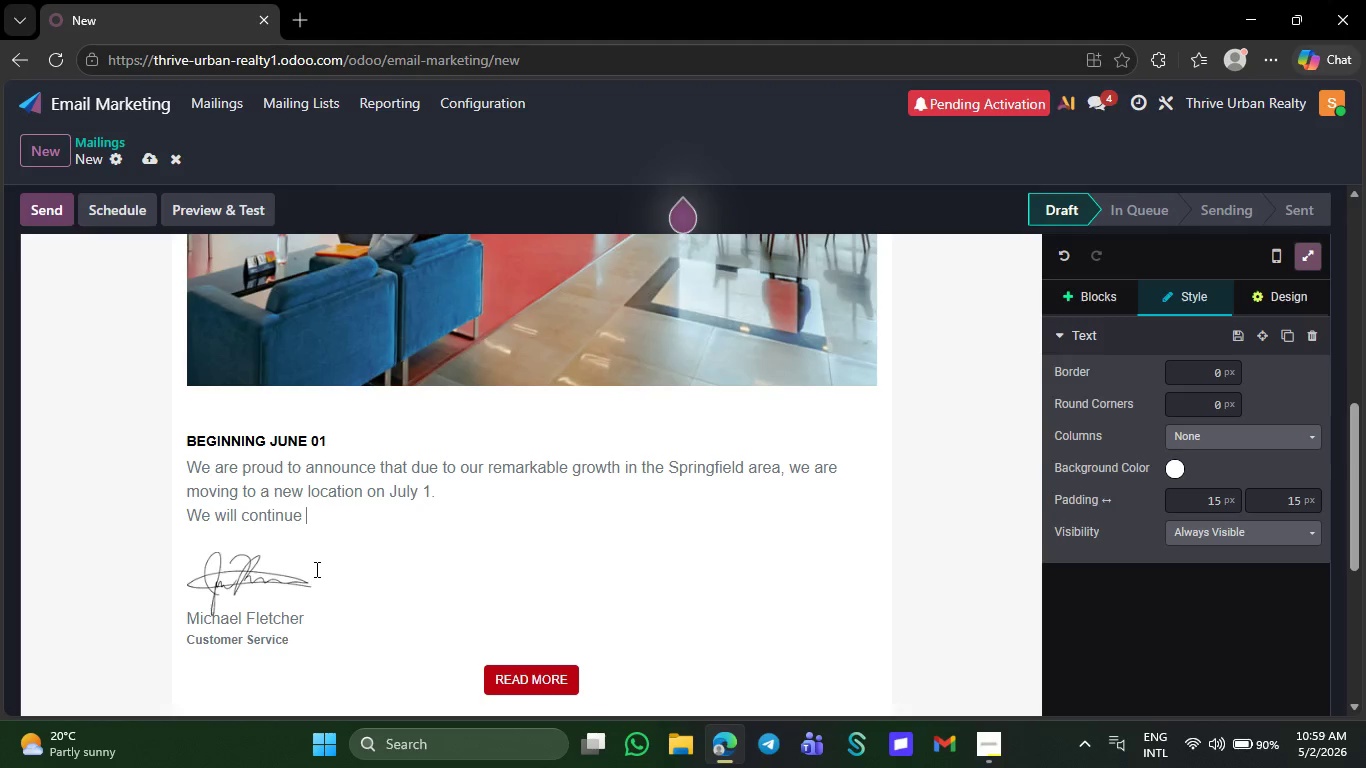 
key(Backspace)
 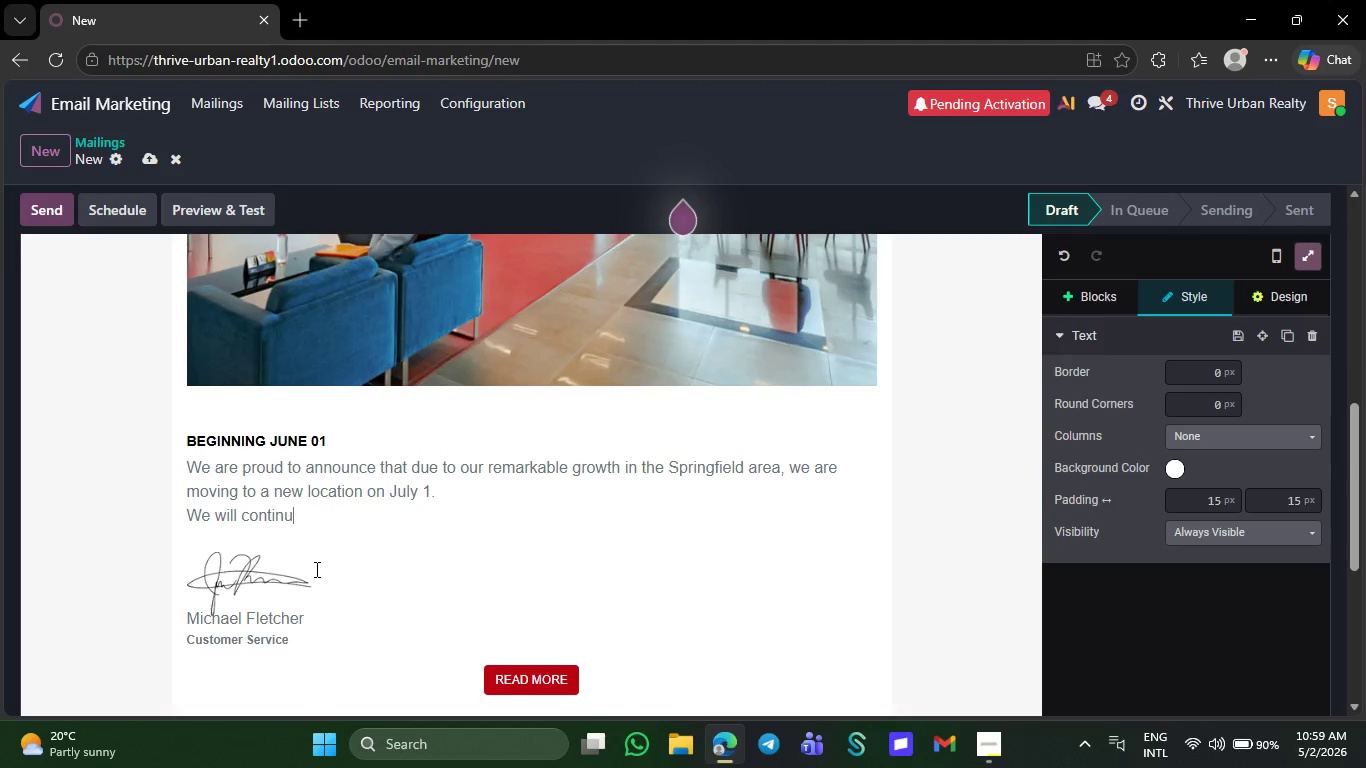 
key(Backspace)
 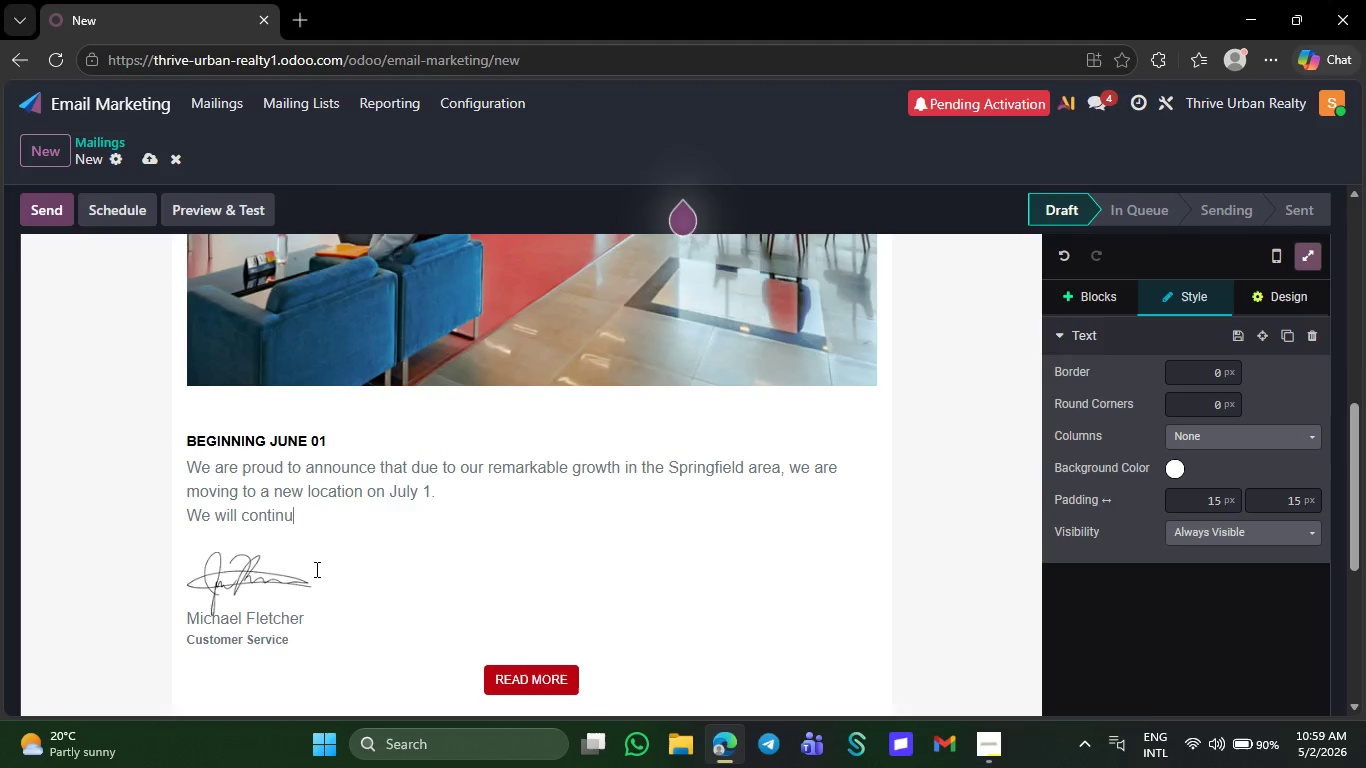 
key(Backspace)
 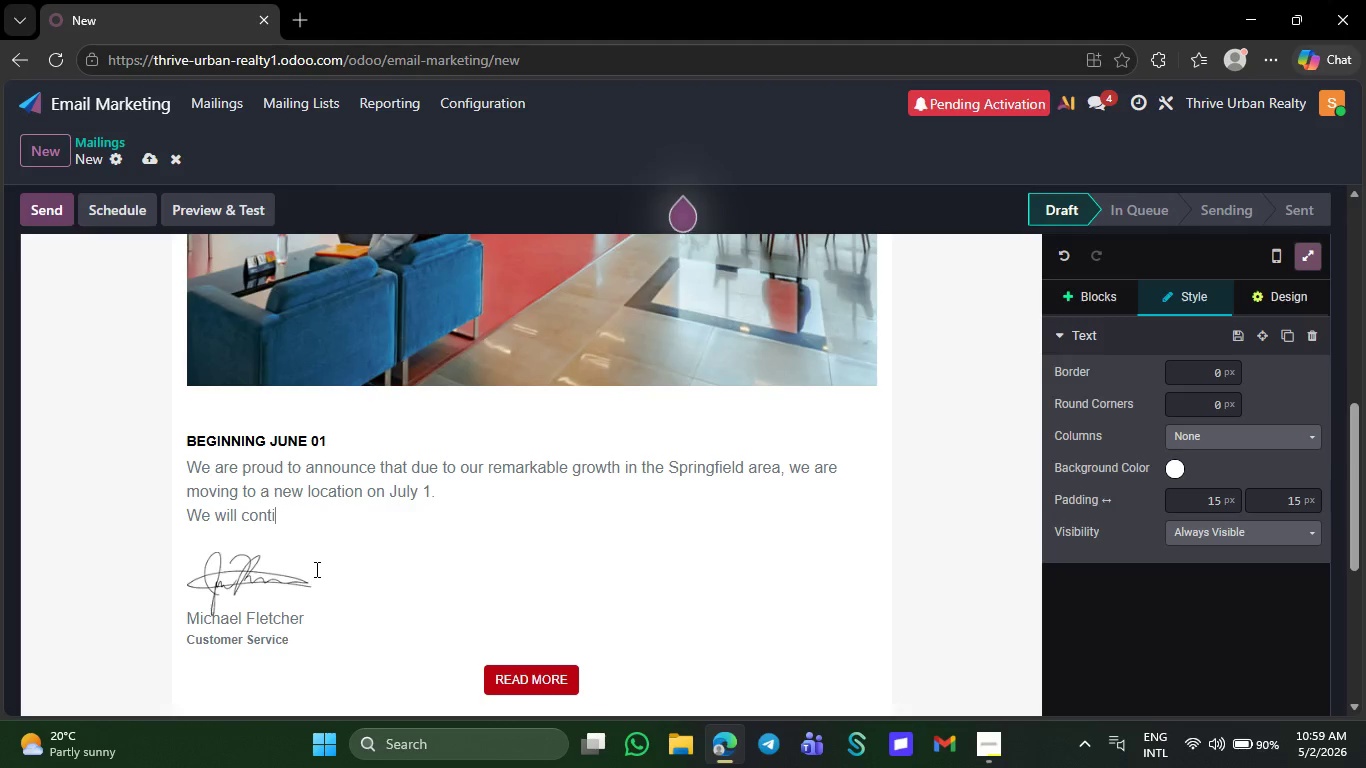 
key(Backspace)
 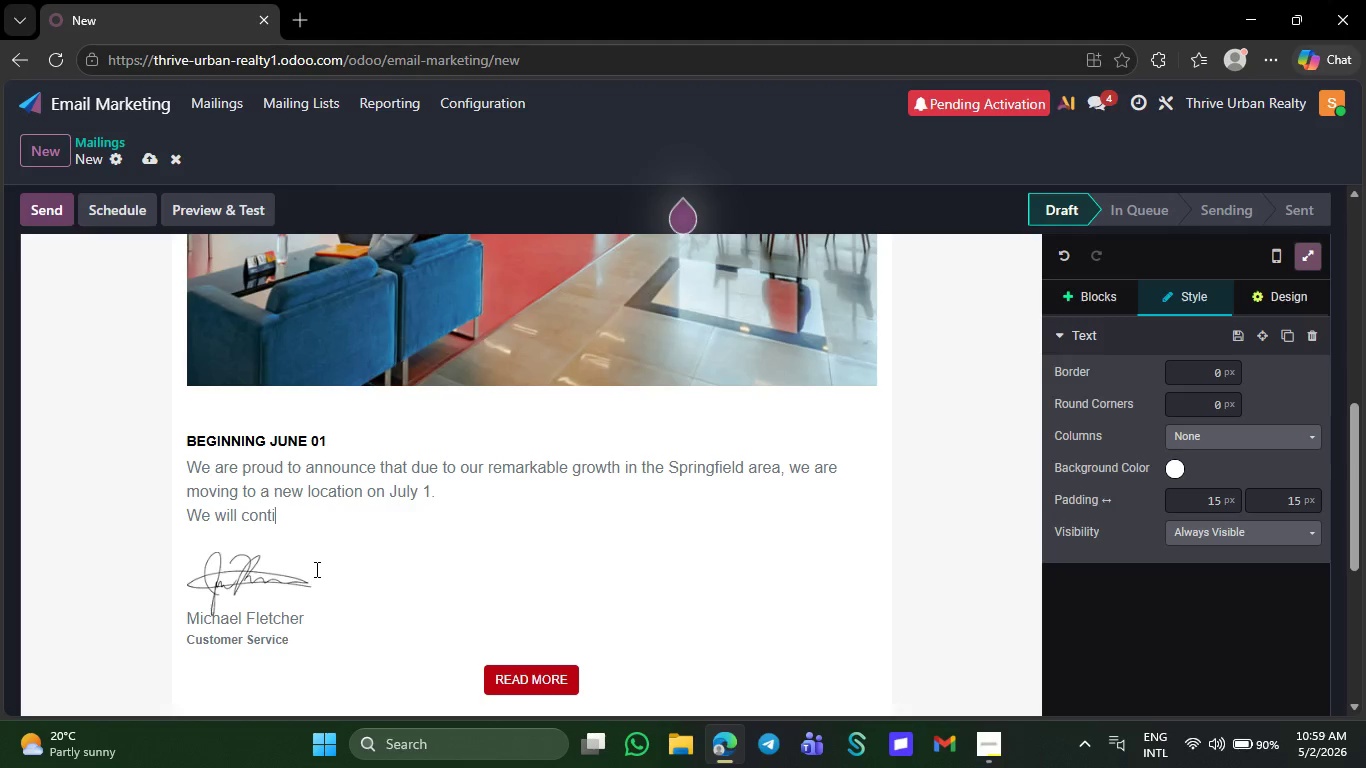 
key(Backspace)
 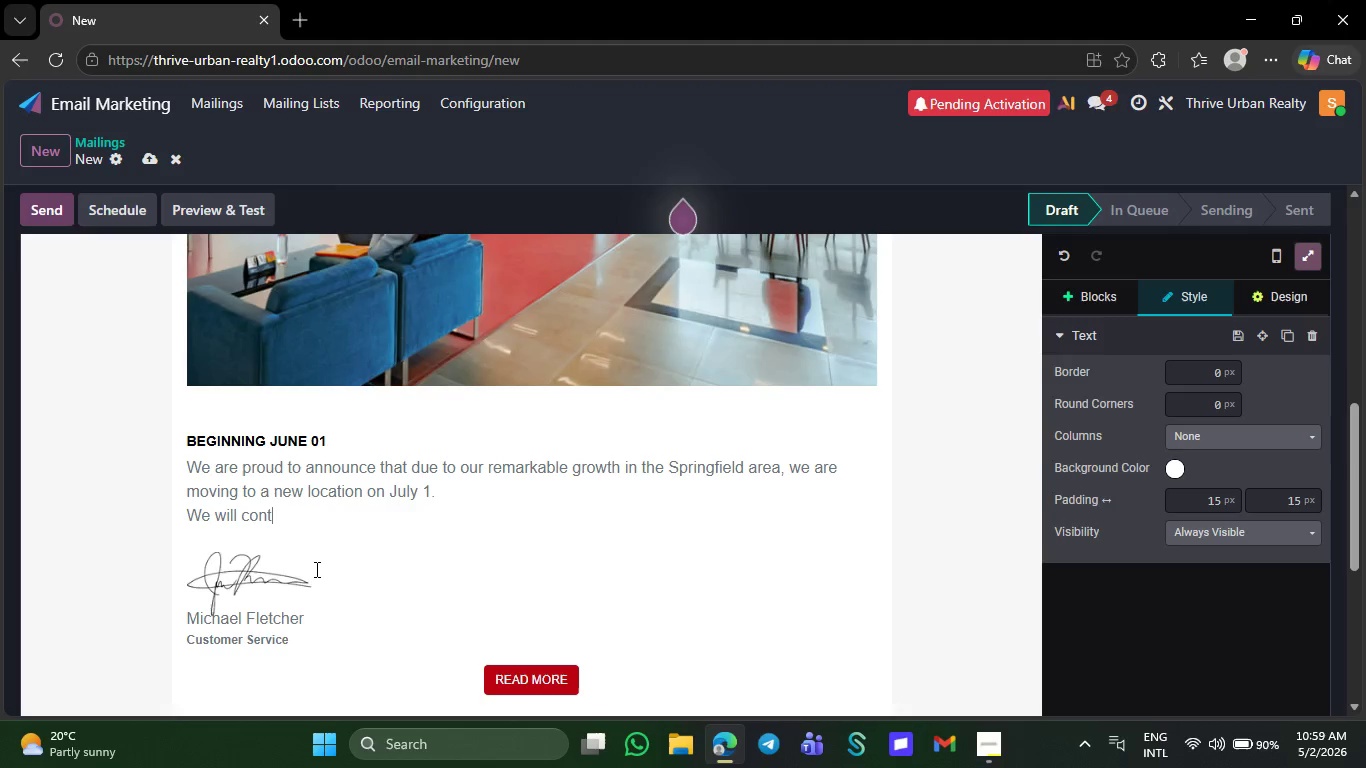 
key(Backspace)
 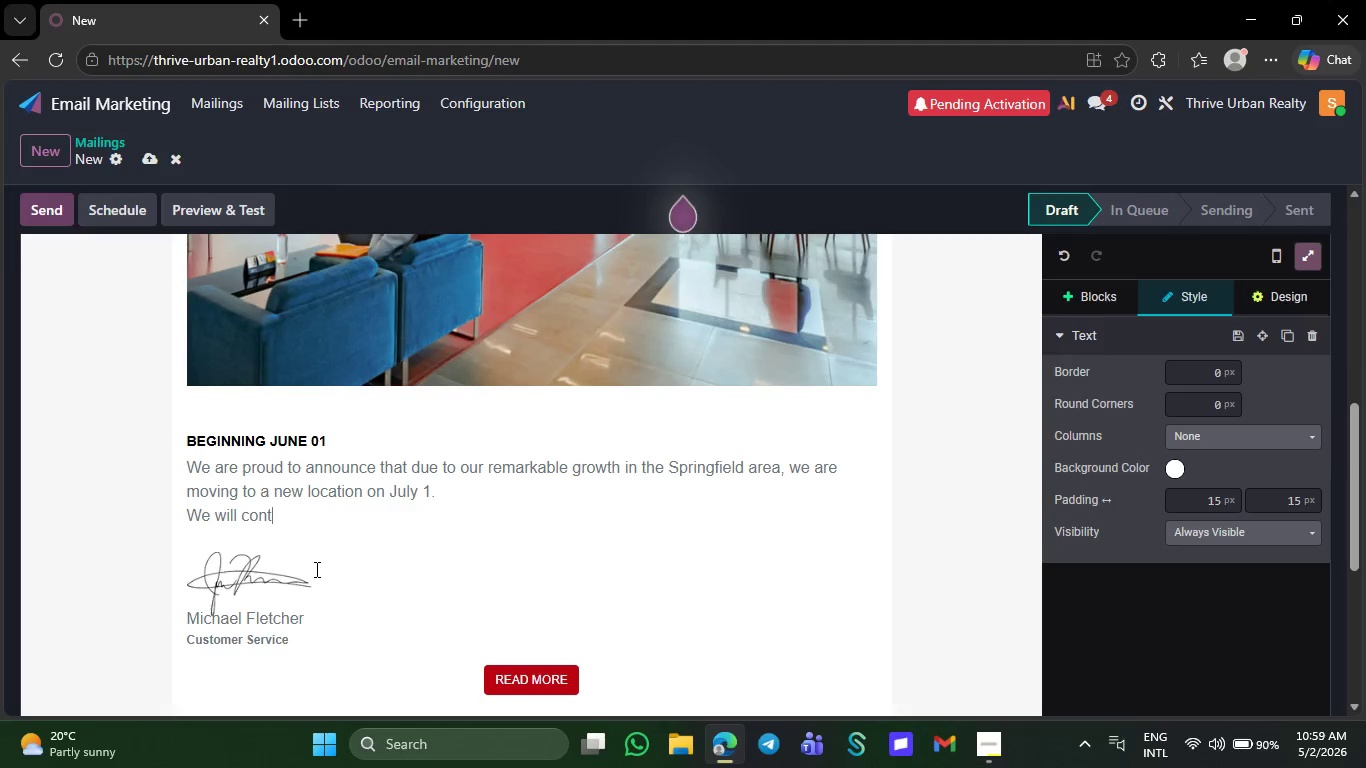 
key(Backspace)
 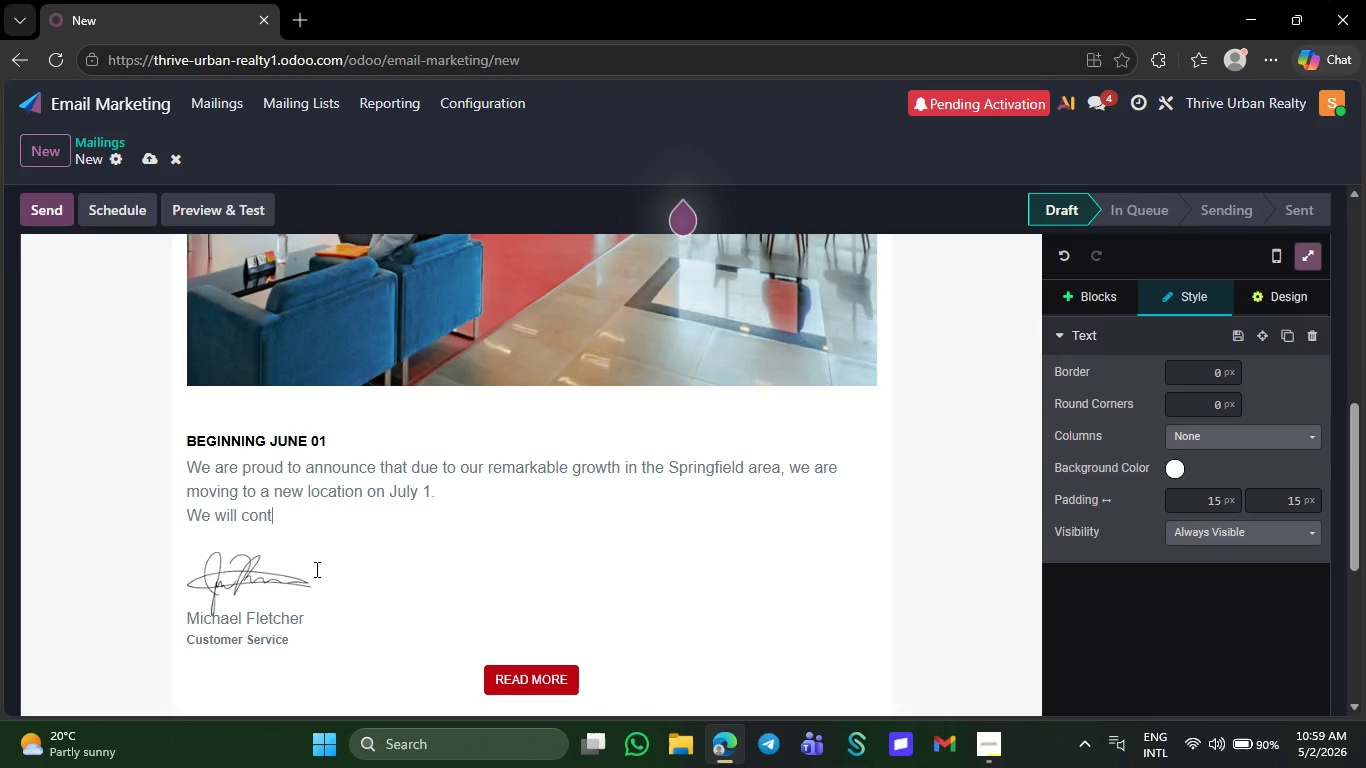 
key(Backspace)
 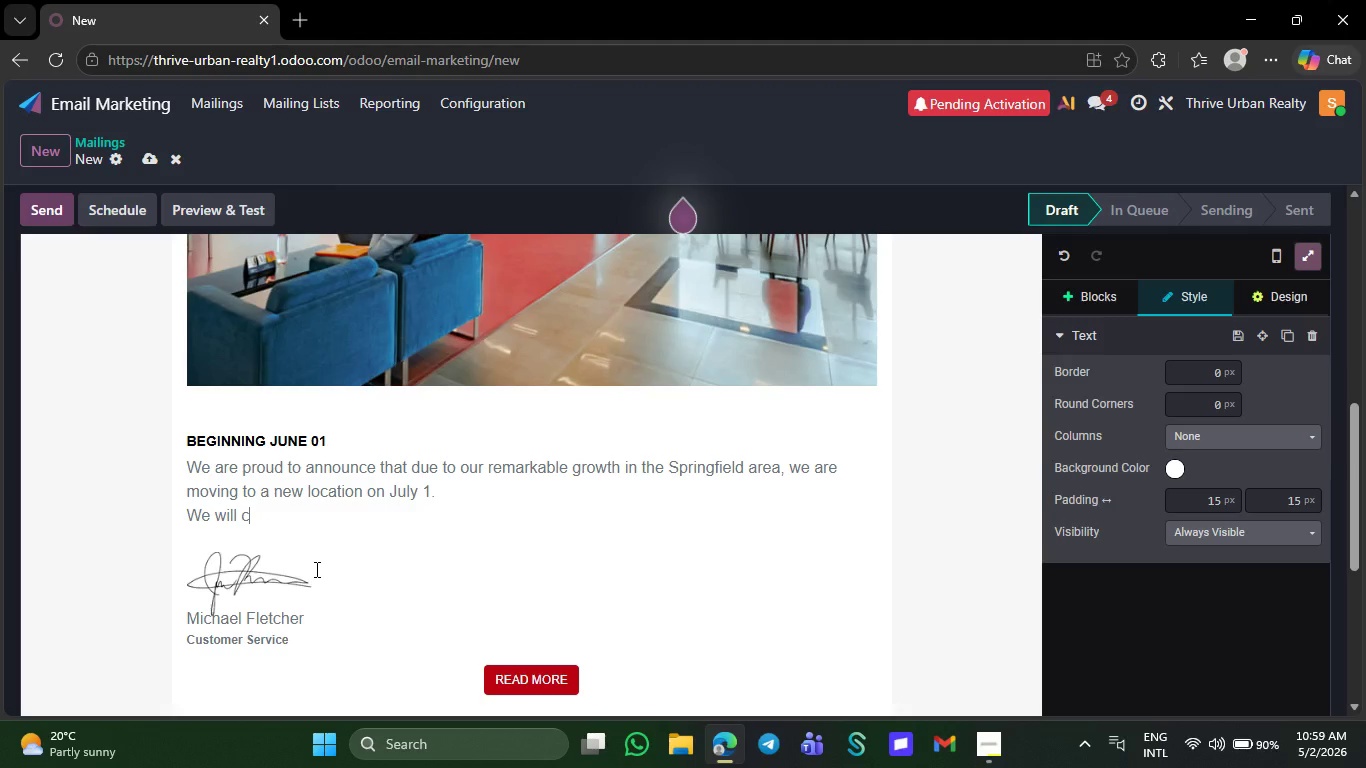 
key(Backspace)
 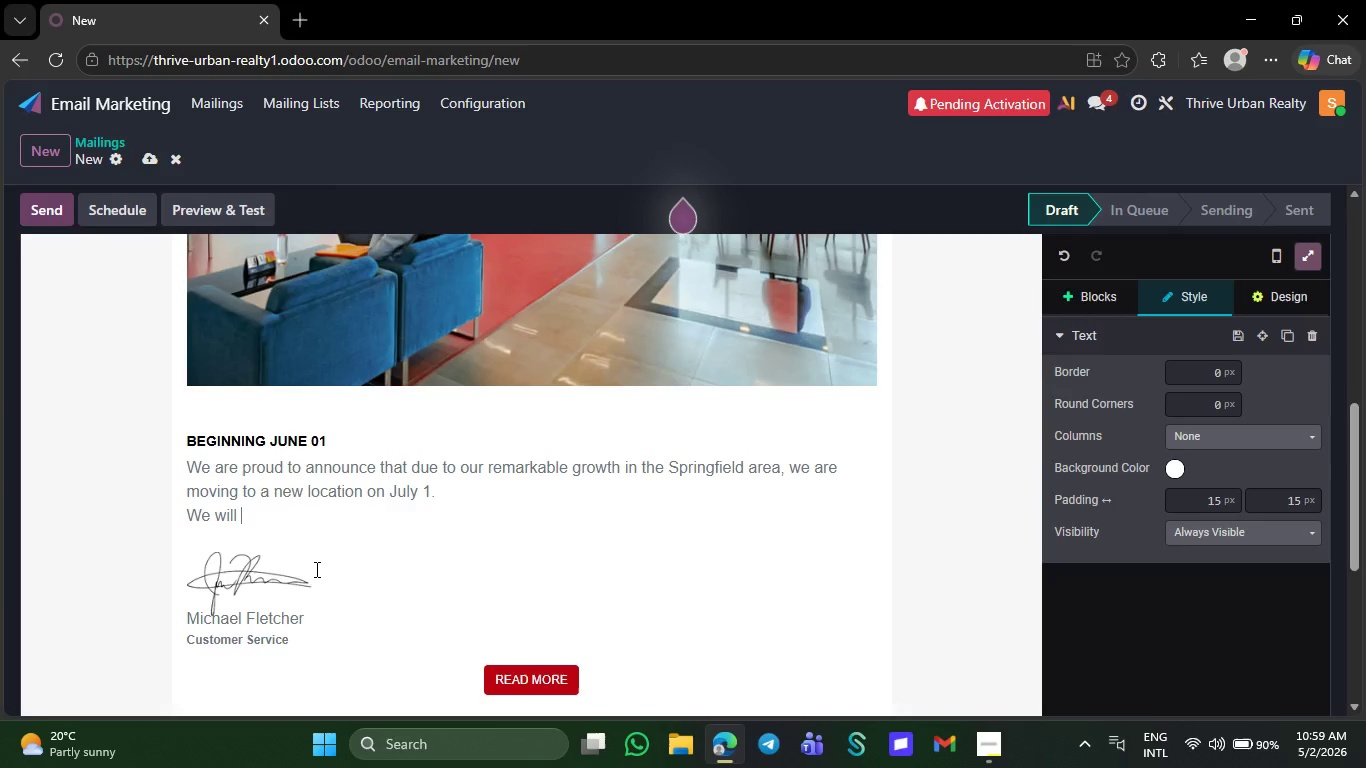 
key(Backspace)
 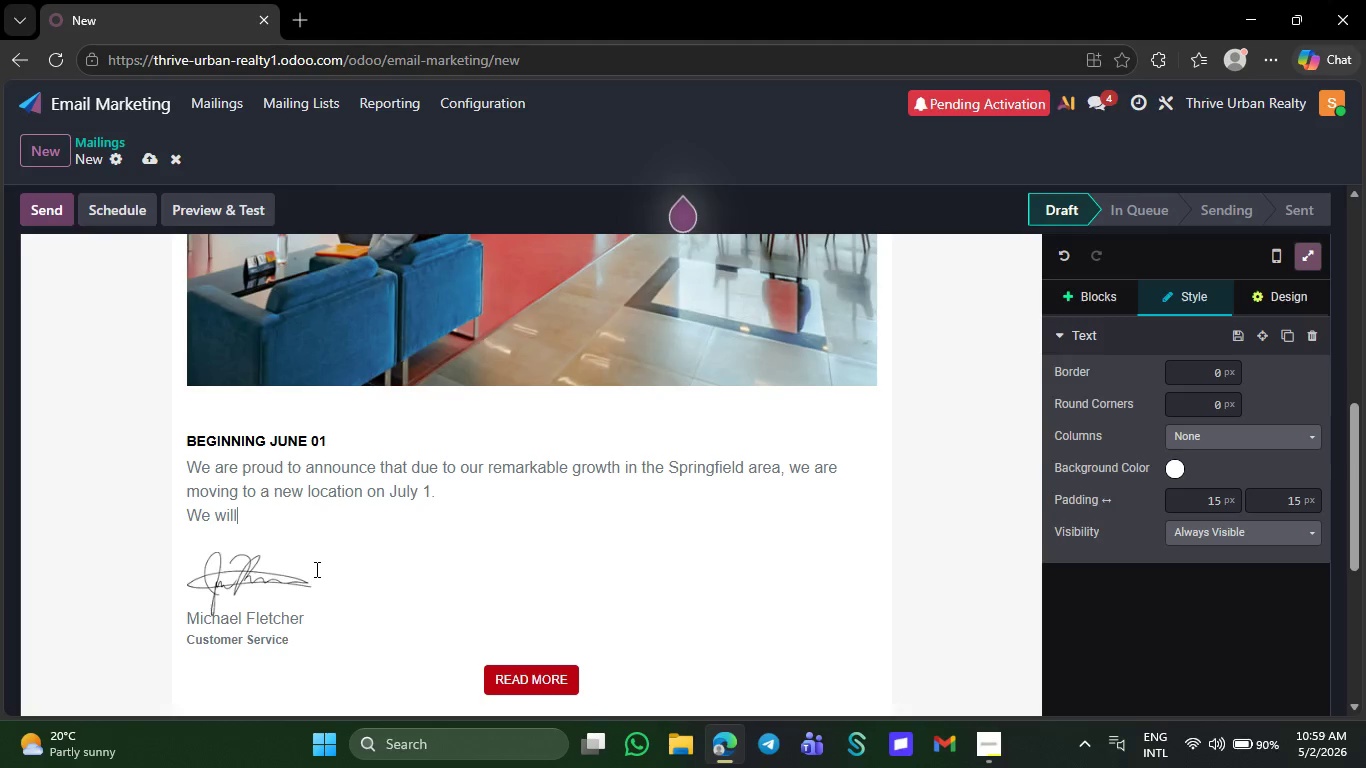 
key(Backspace)
 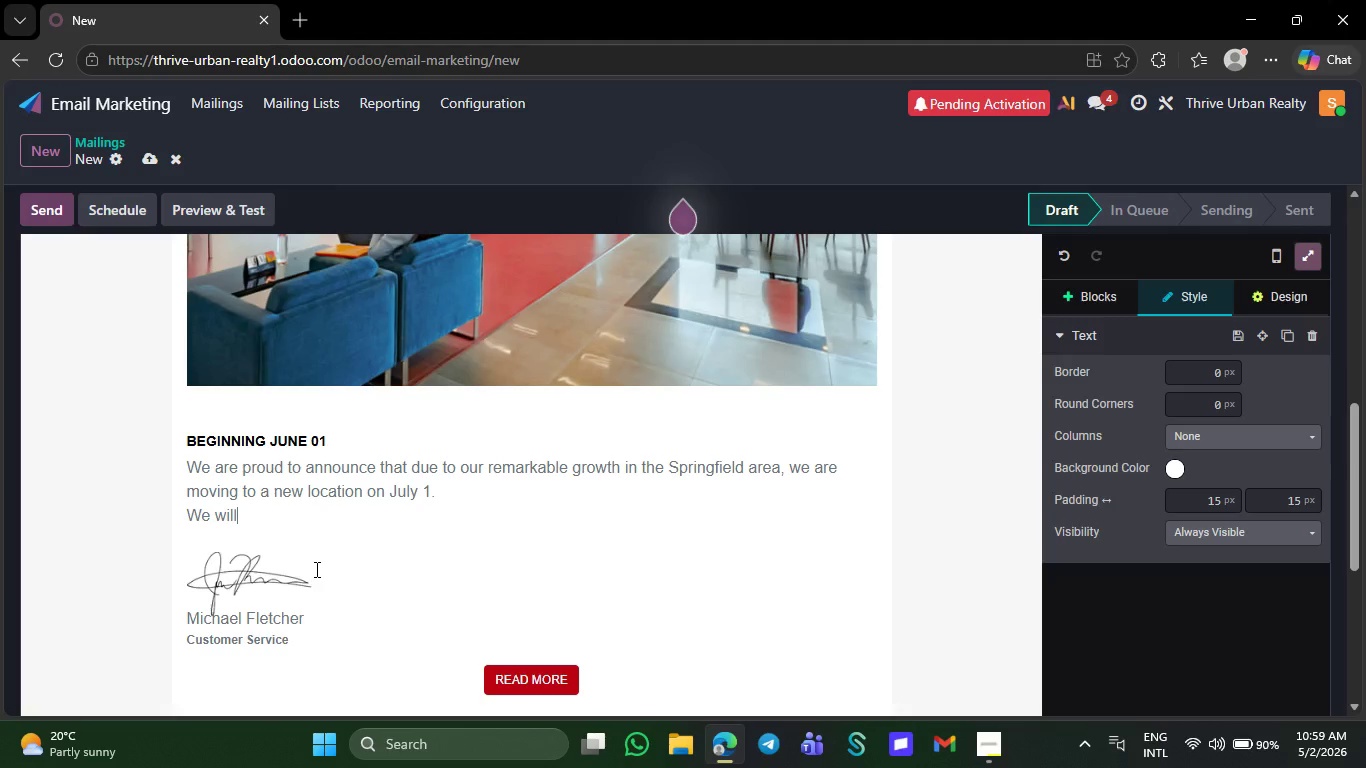 
key(Backspace)
 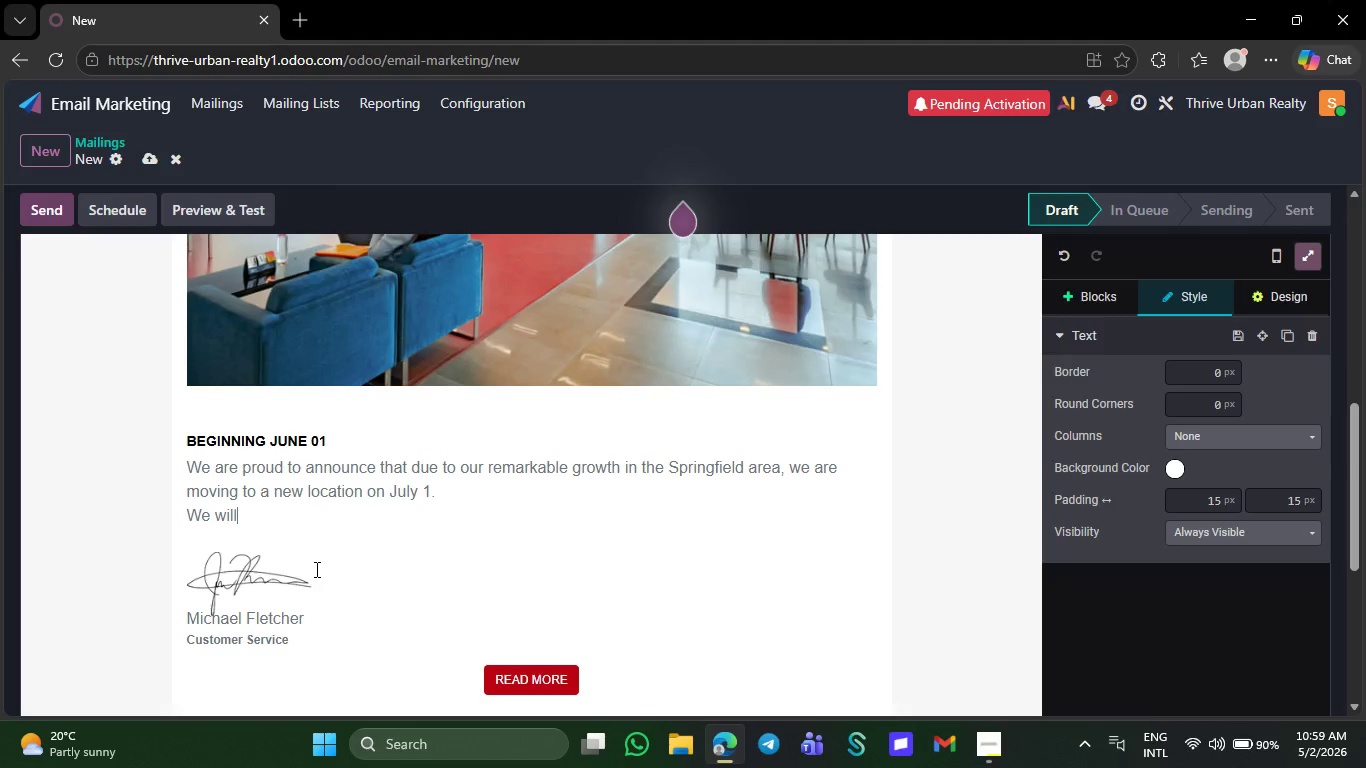 
key(Backspace)
 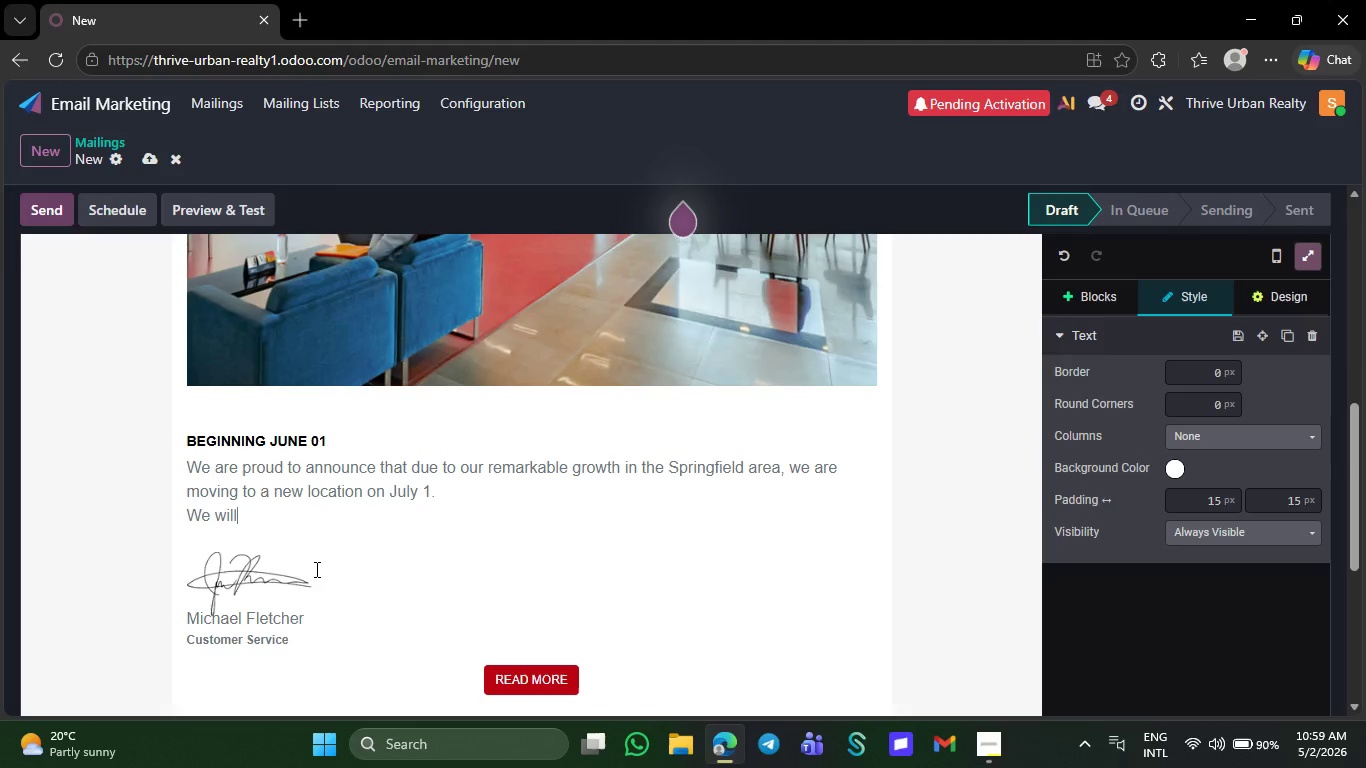 
key(Backspace)
 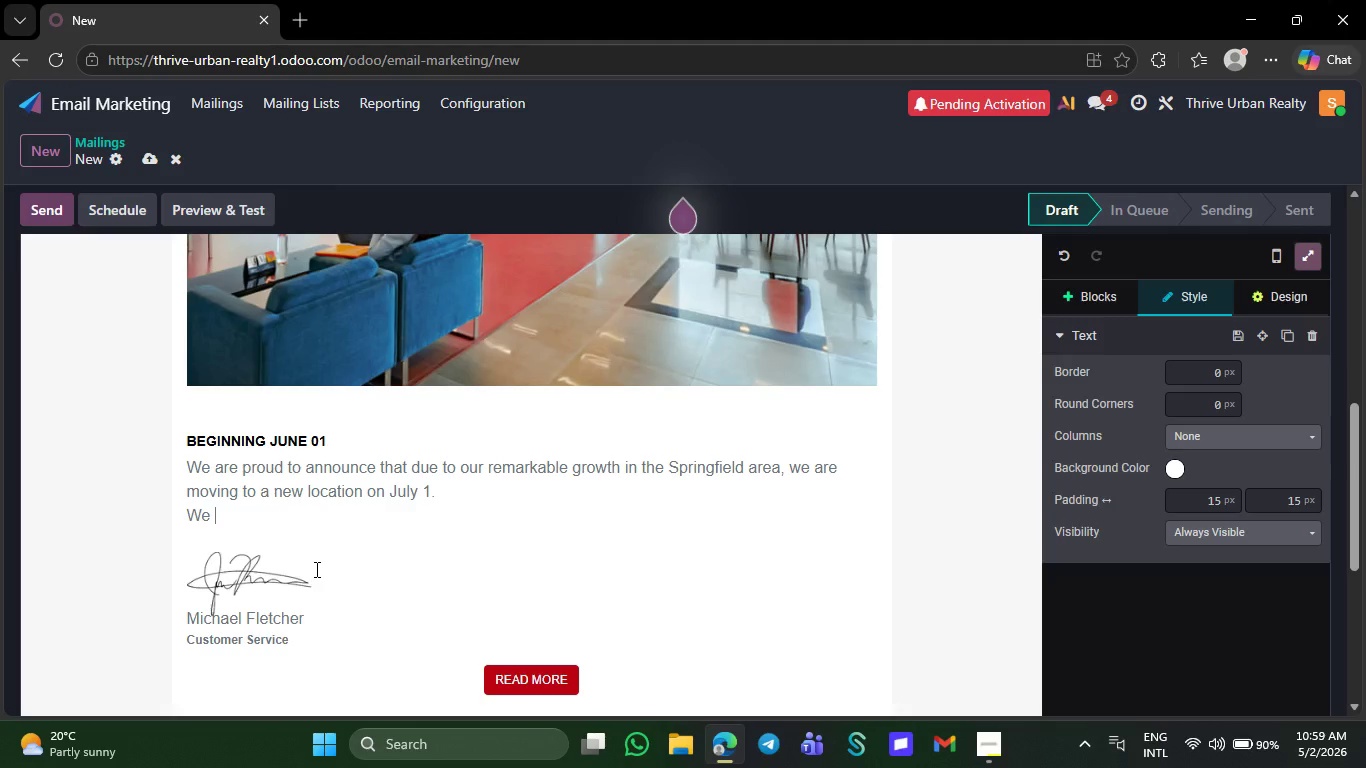 
key(Backspace)
 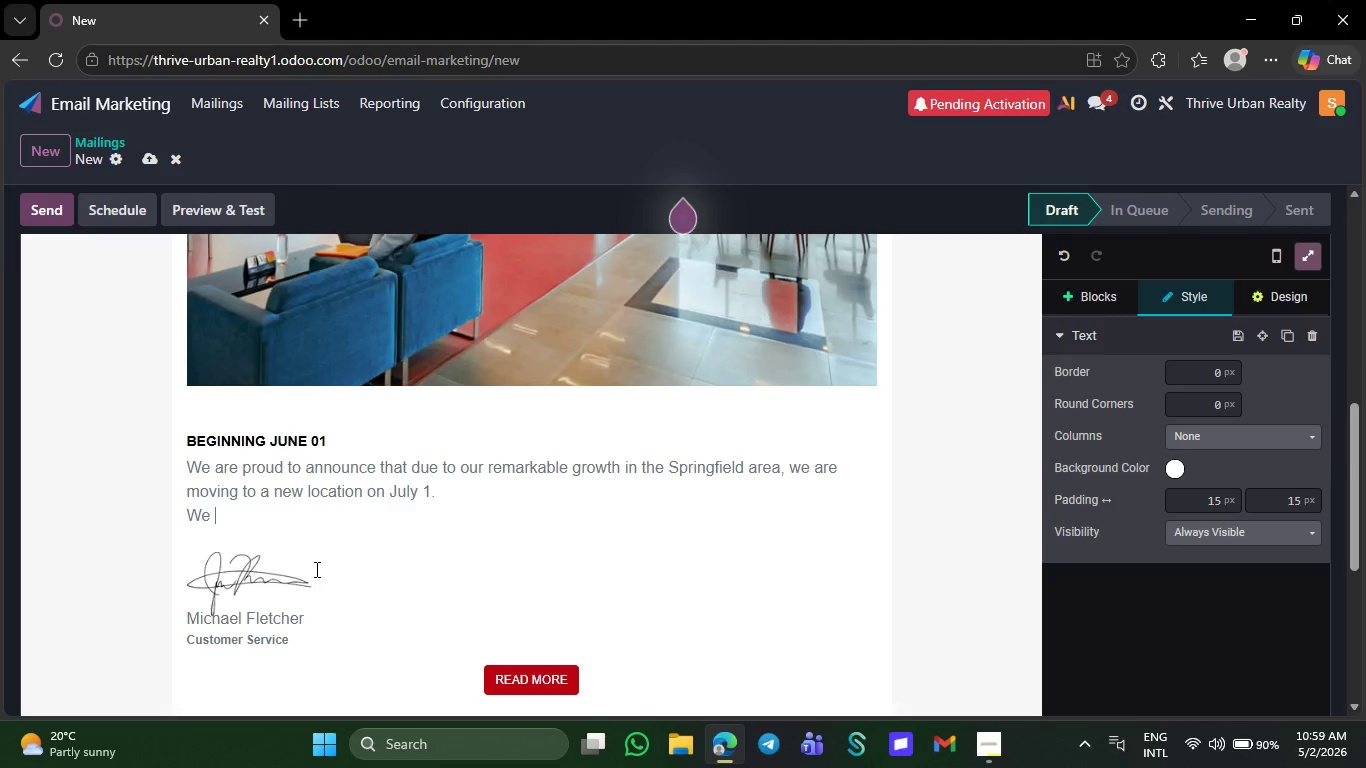 
key(Backspace)
 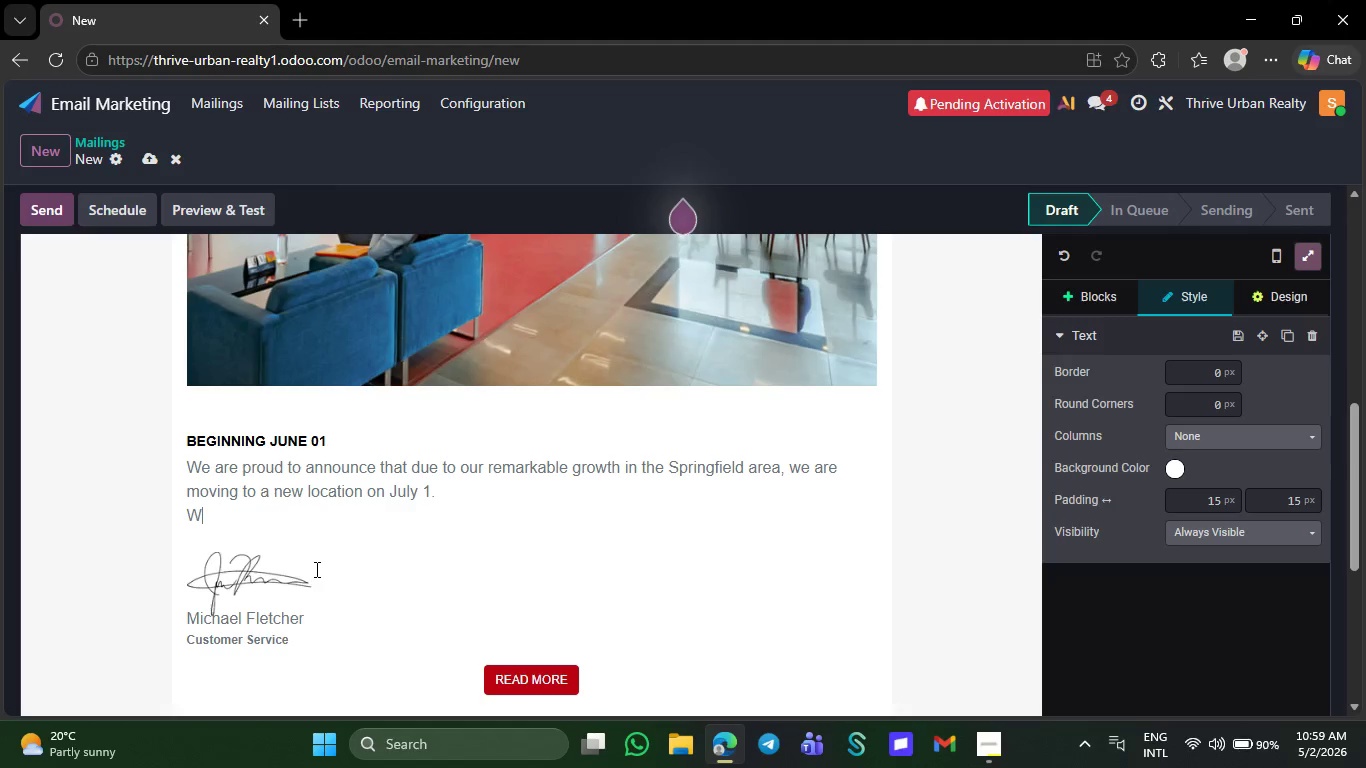 
key(Backspace)
 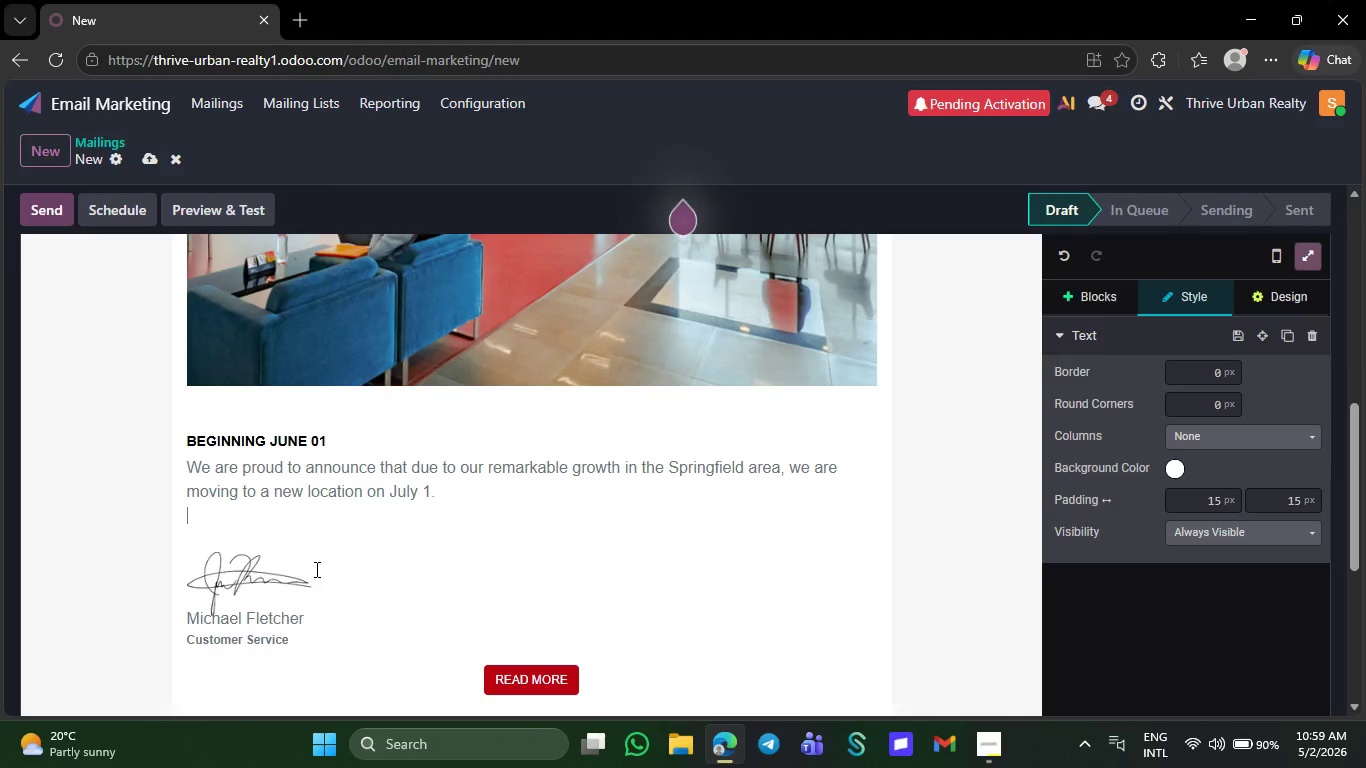 
key(Backspace)
 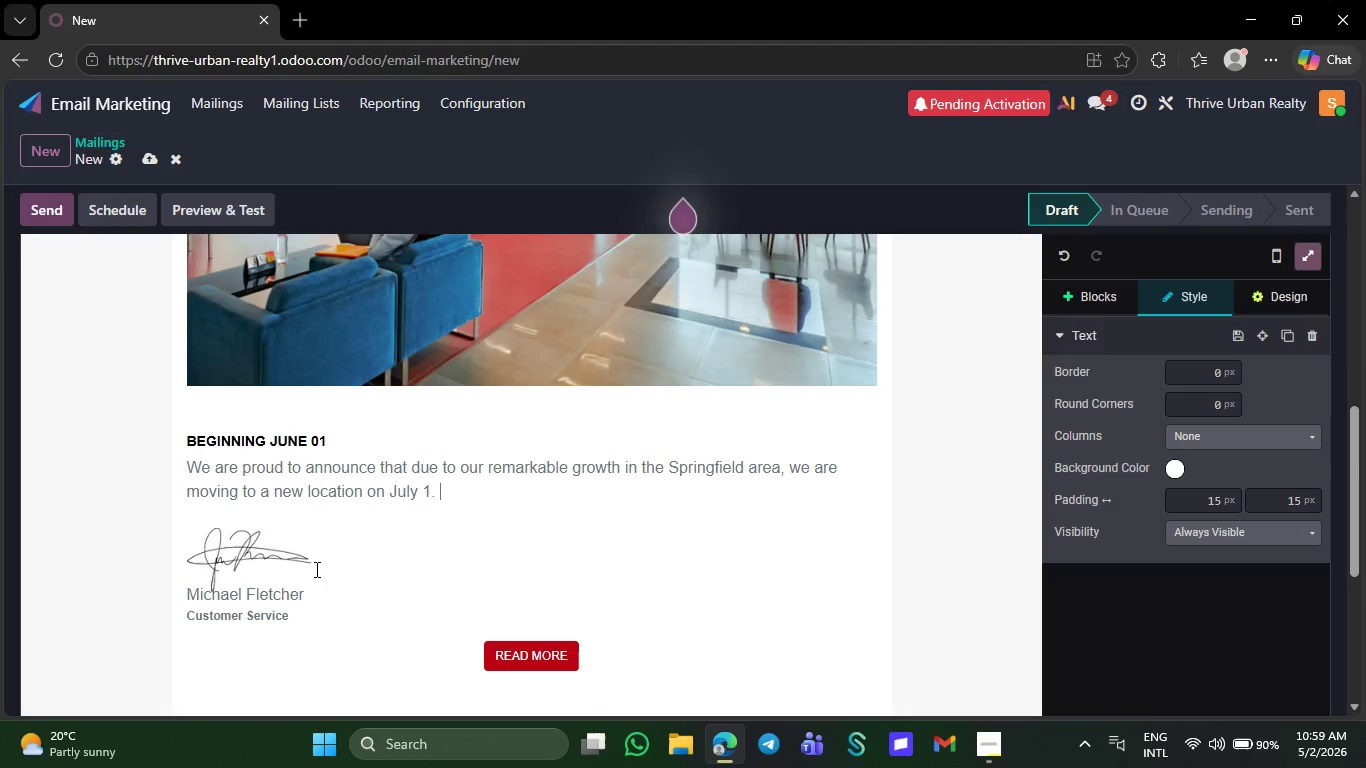 
key(Backspace)
 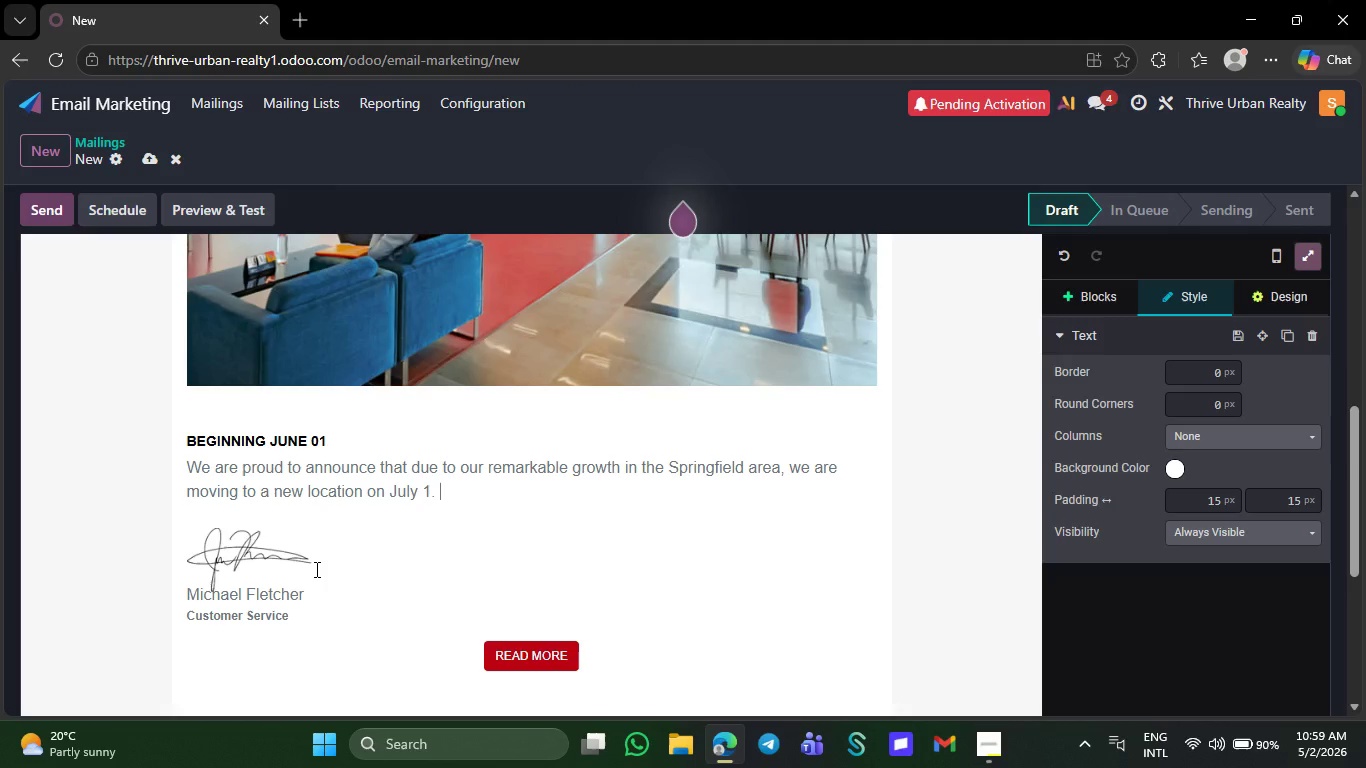 
key(Backspace)
 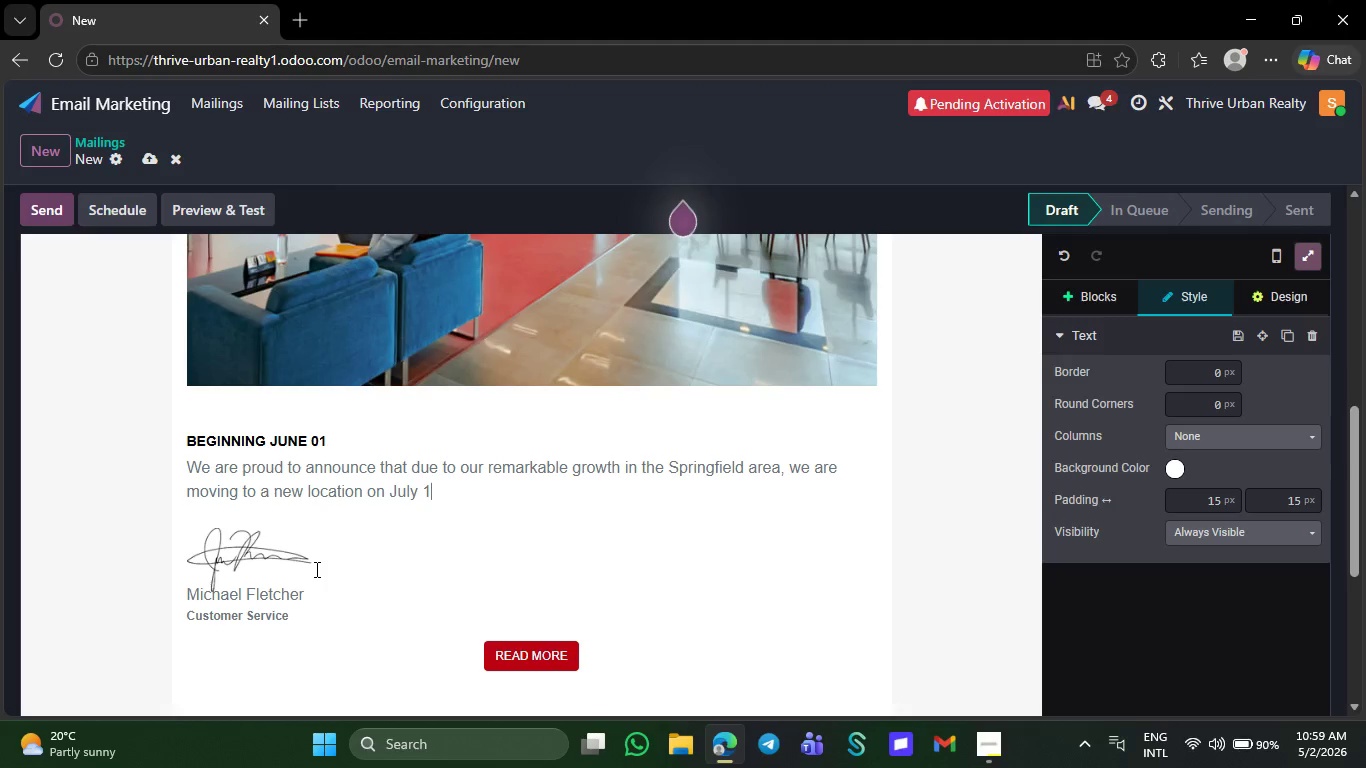 
key(Backspace)
 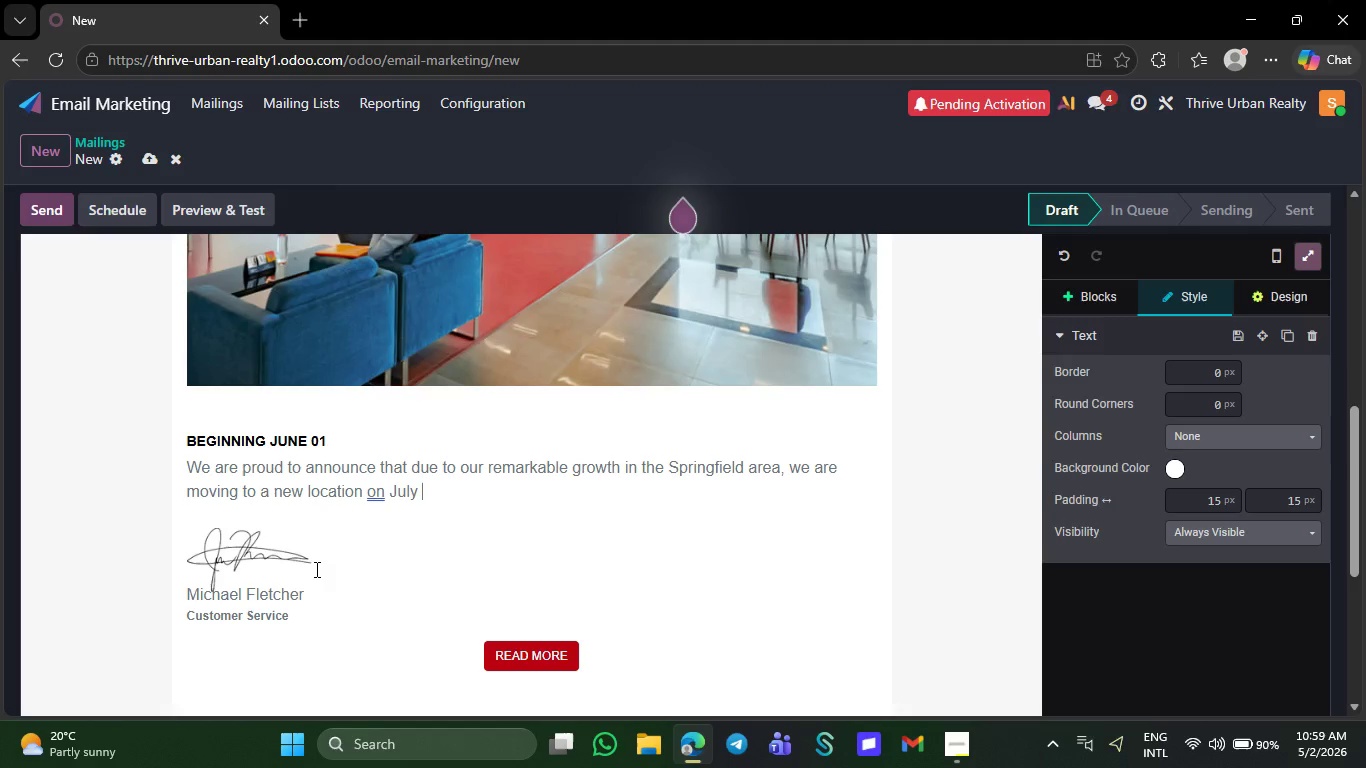 
wait(12.98)
 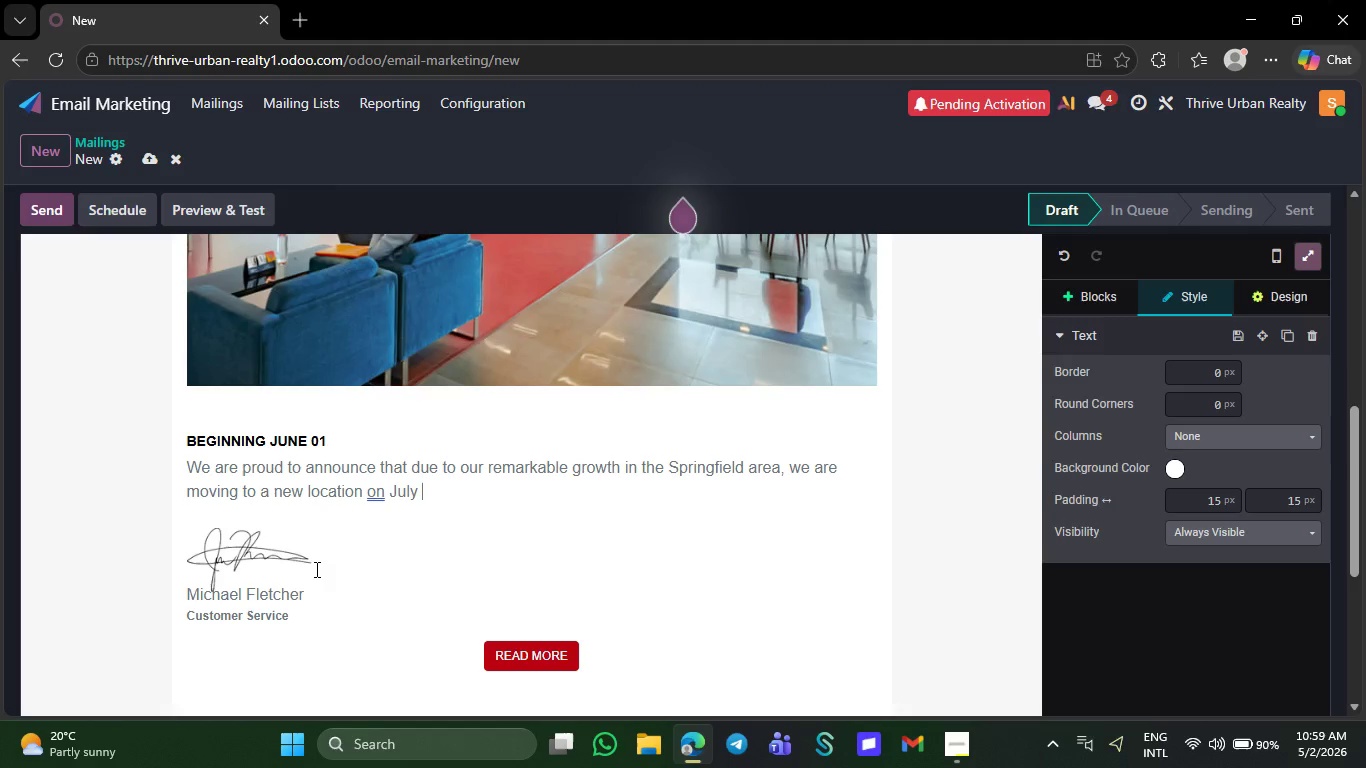 
key(Backspace)
 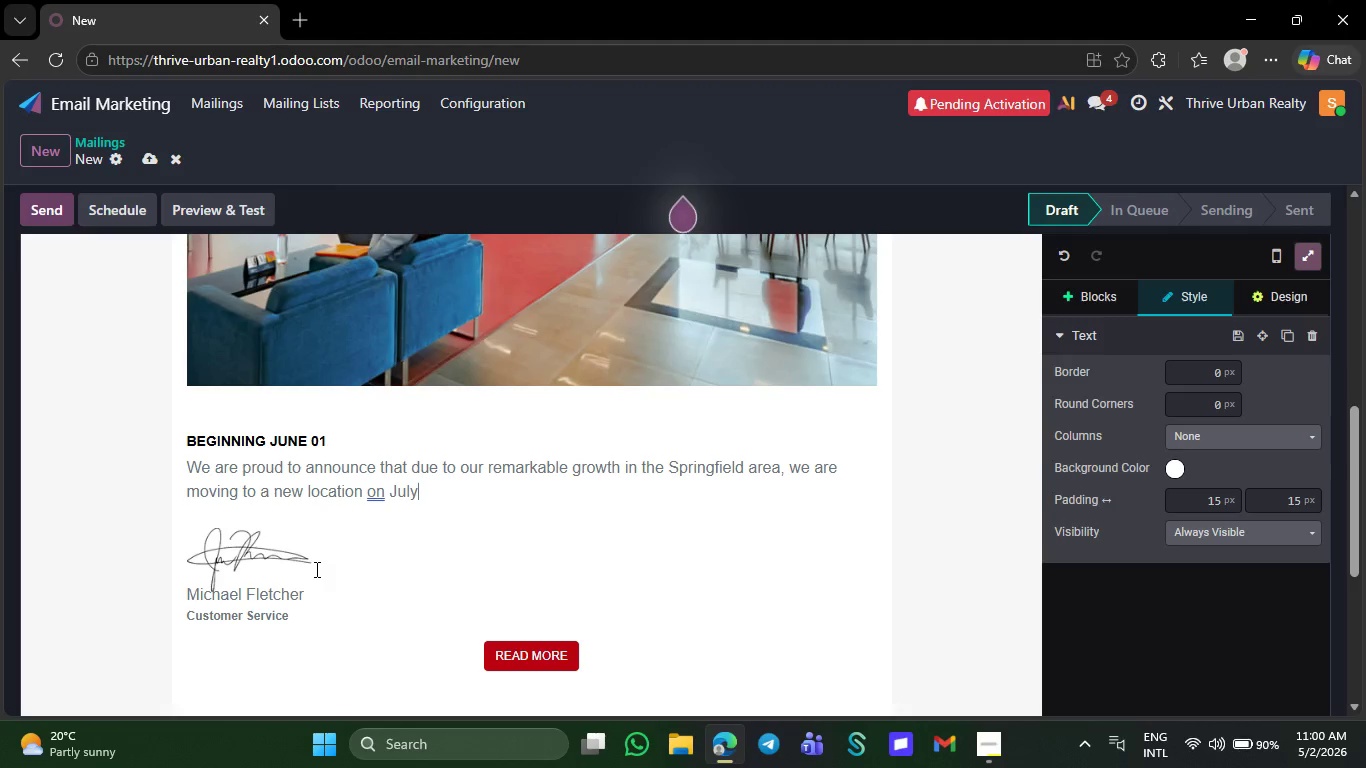 
key(Backspace)
 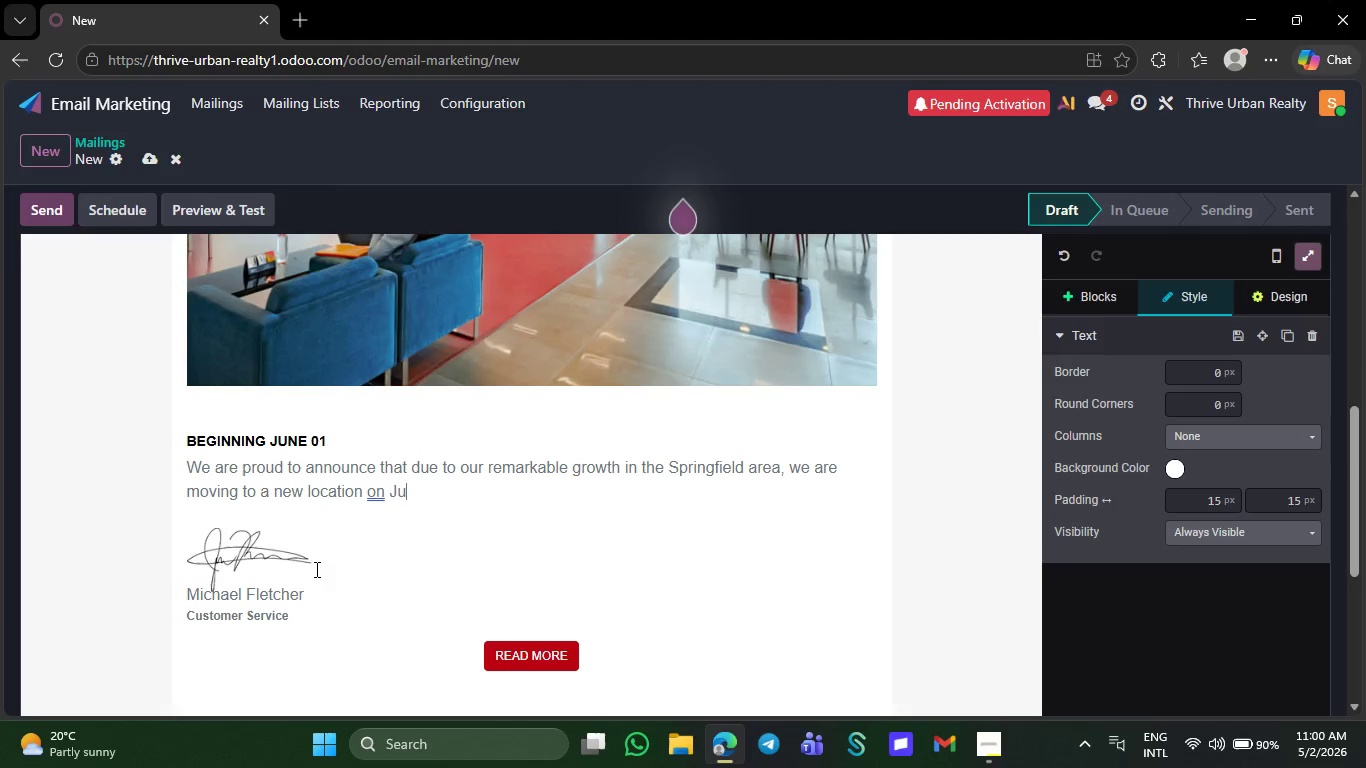 
key(Backspace)
 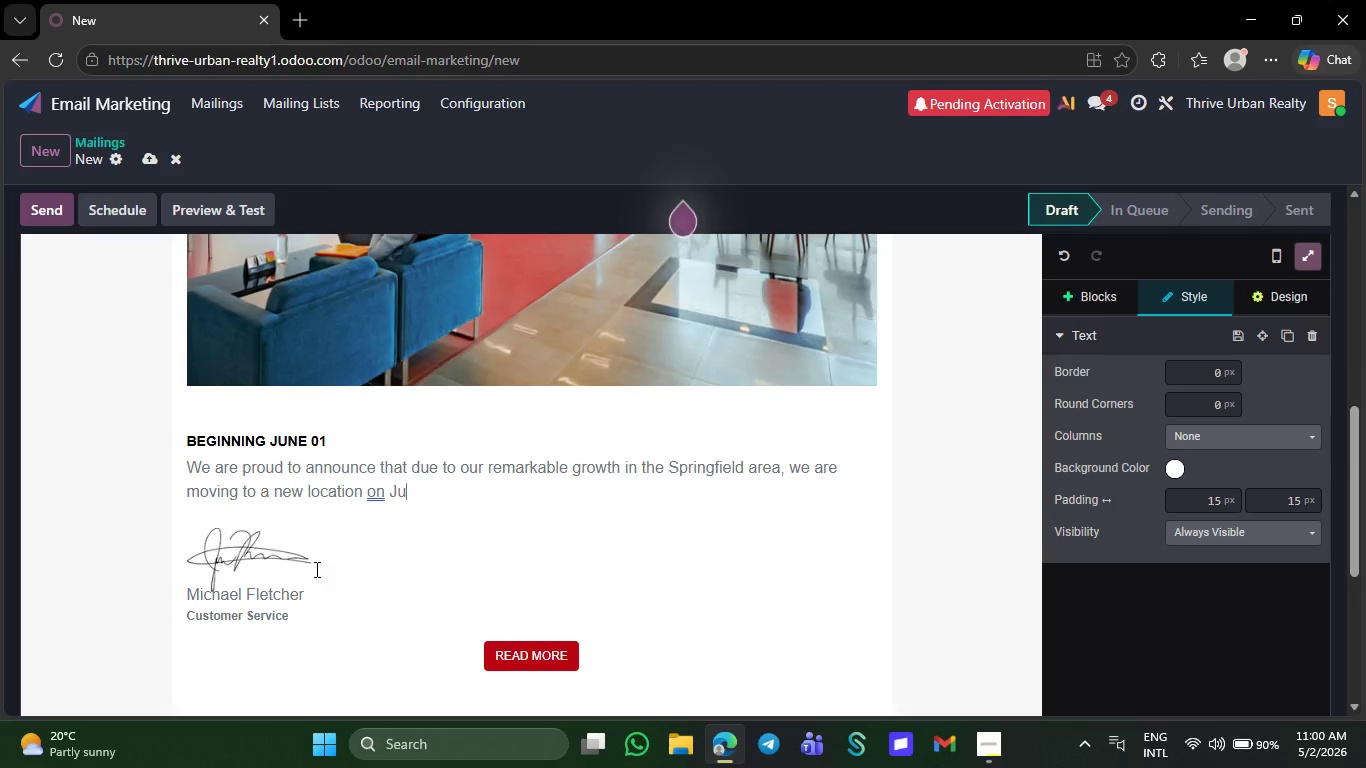 
key(Backspace)
 